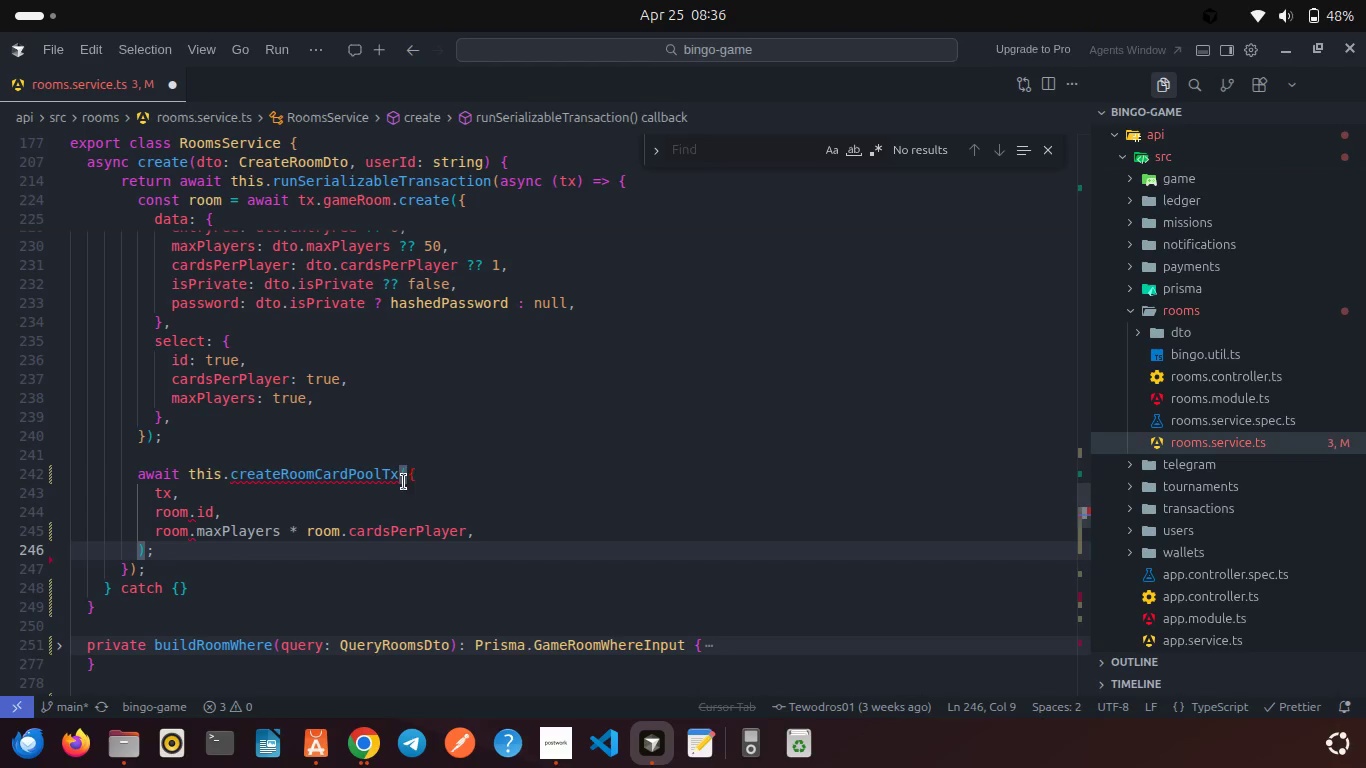 
left_click([438, 472])
 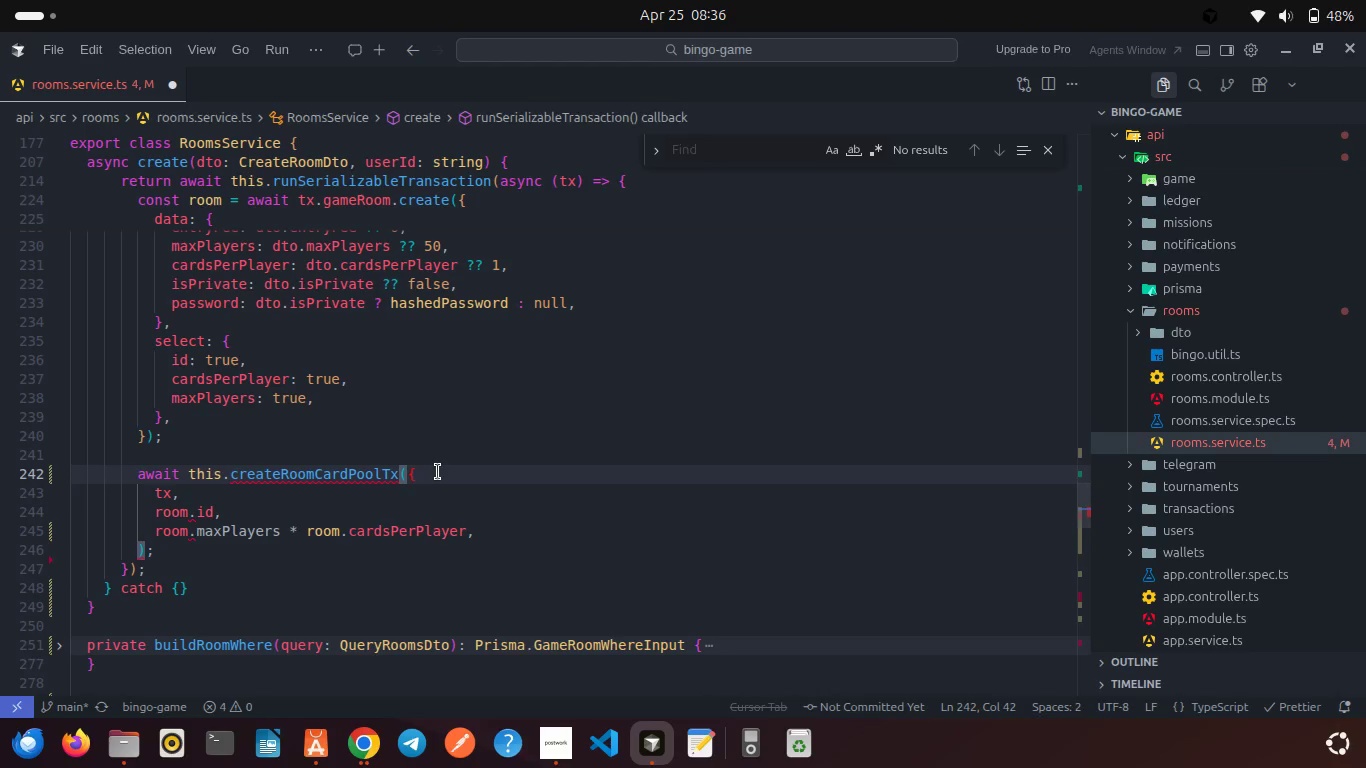 
key(Backspace)
 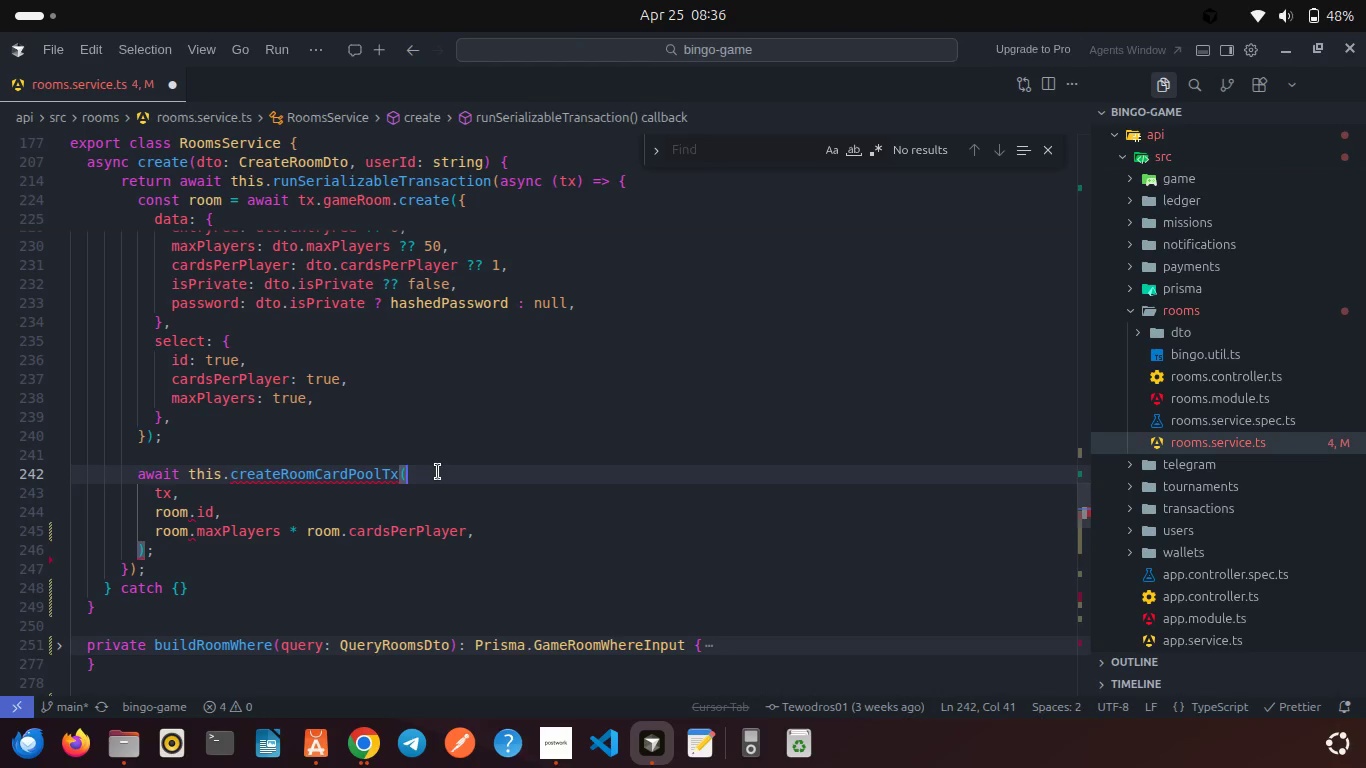 
key(Control+S)
 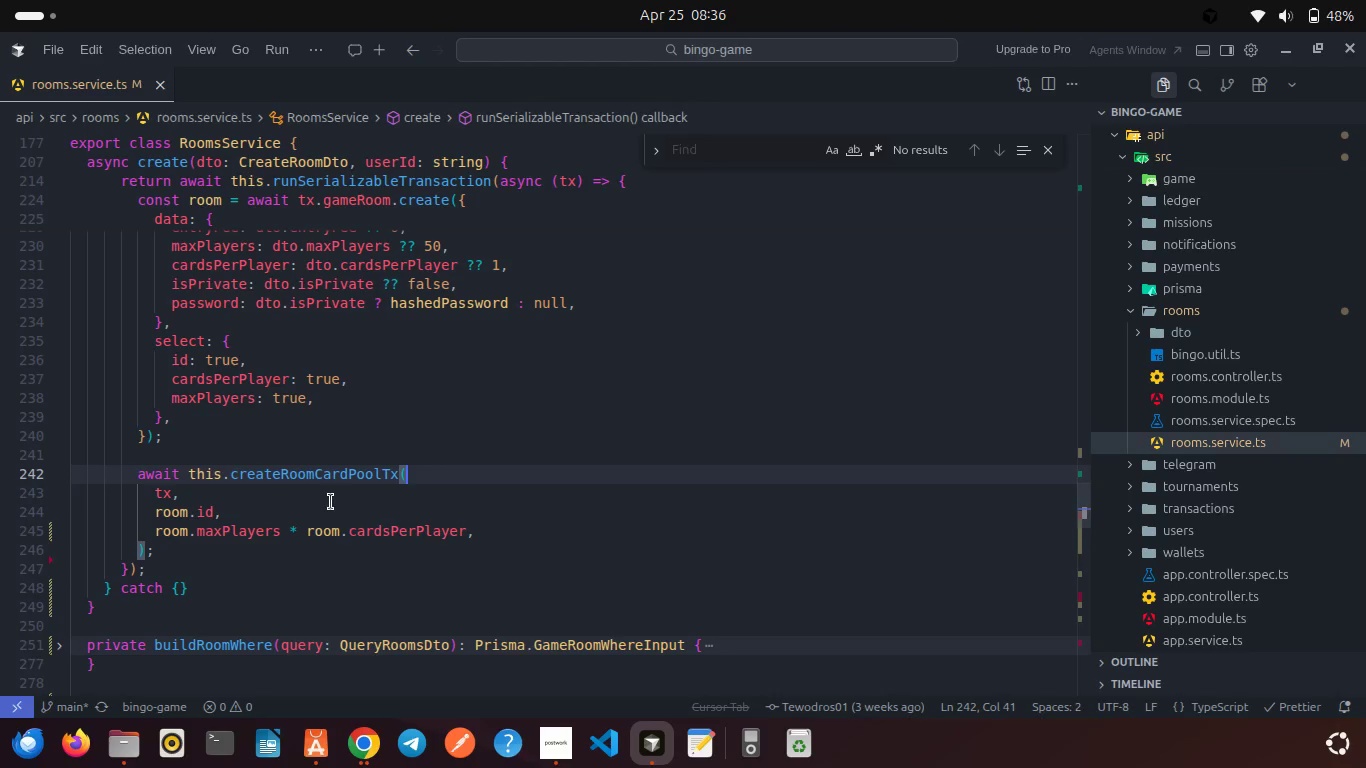 
left_click([170, 549])
 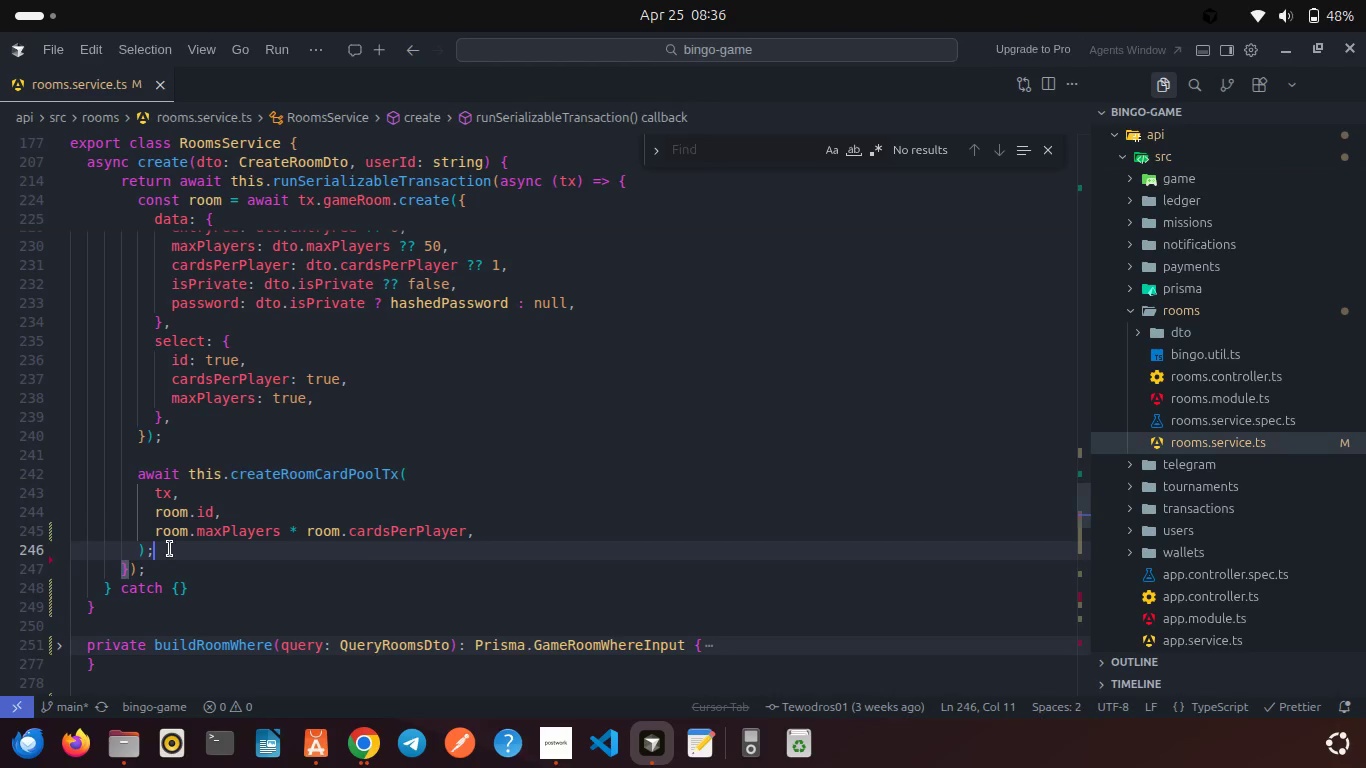 
key(Enter)
 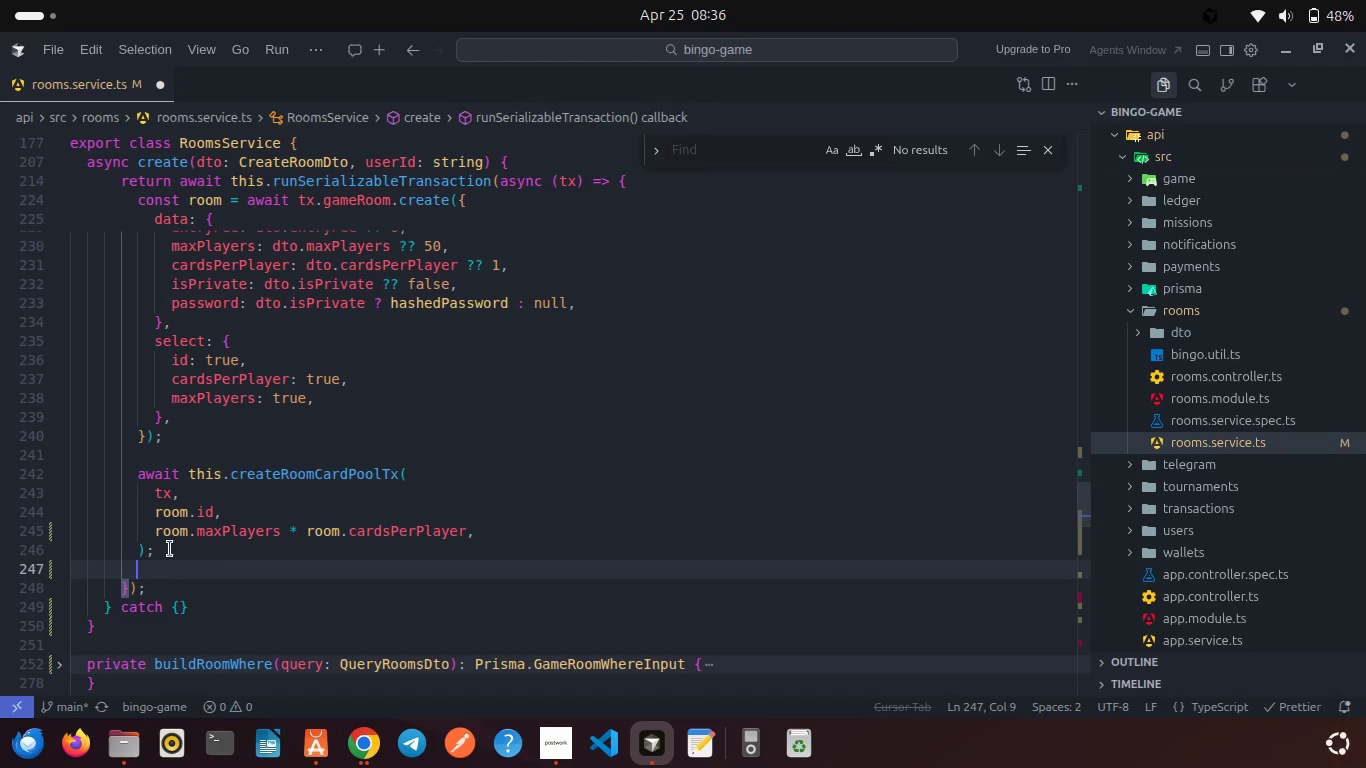 
key(Enter)
 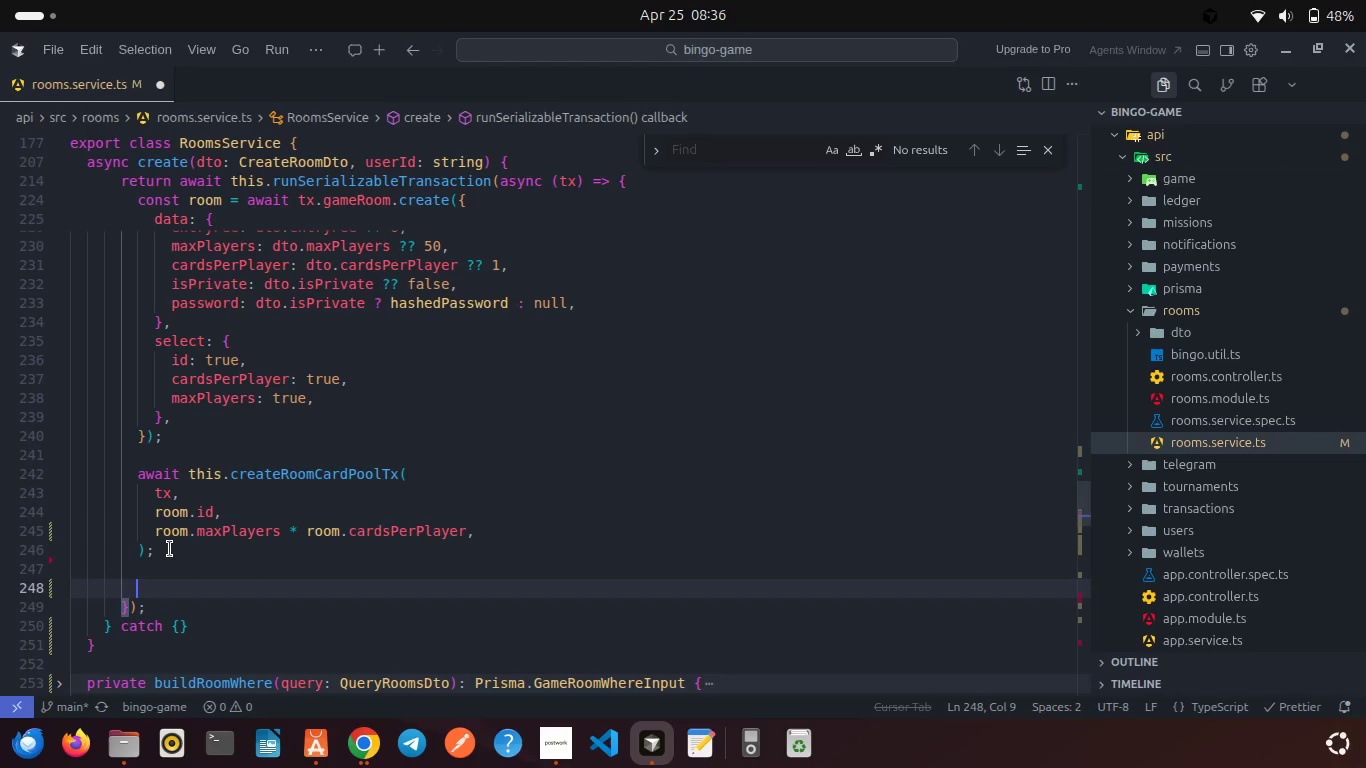 
type(retur)
 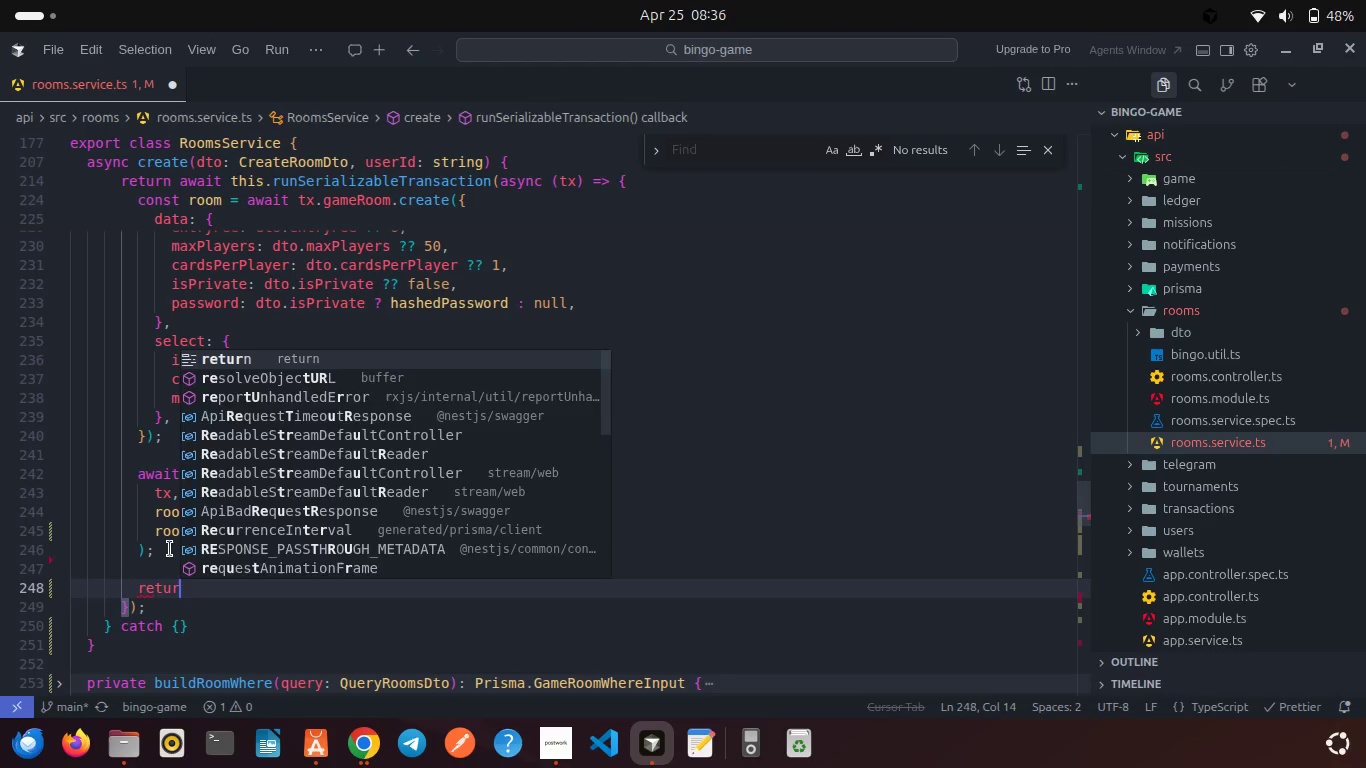 
key(Enter)
 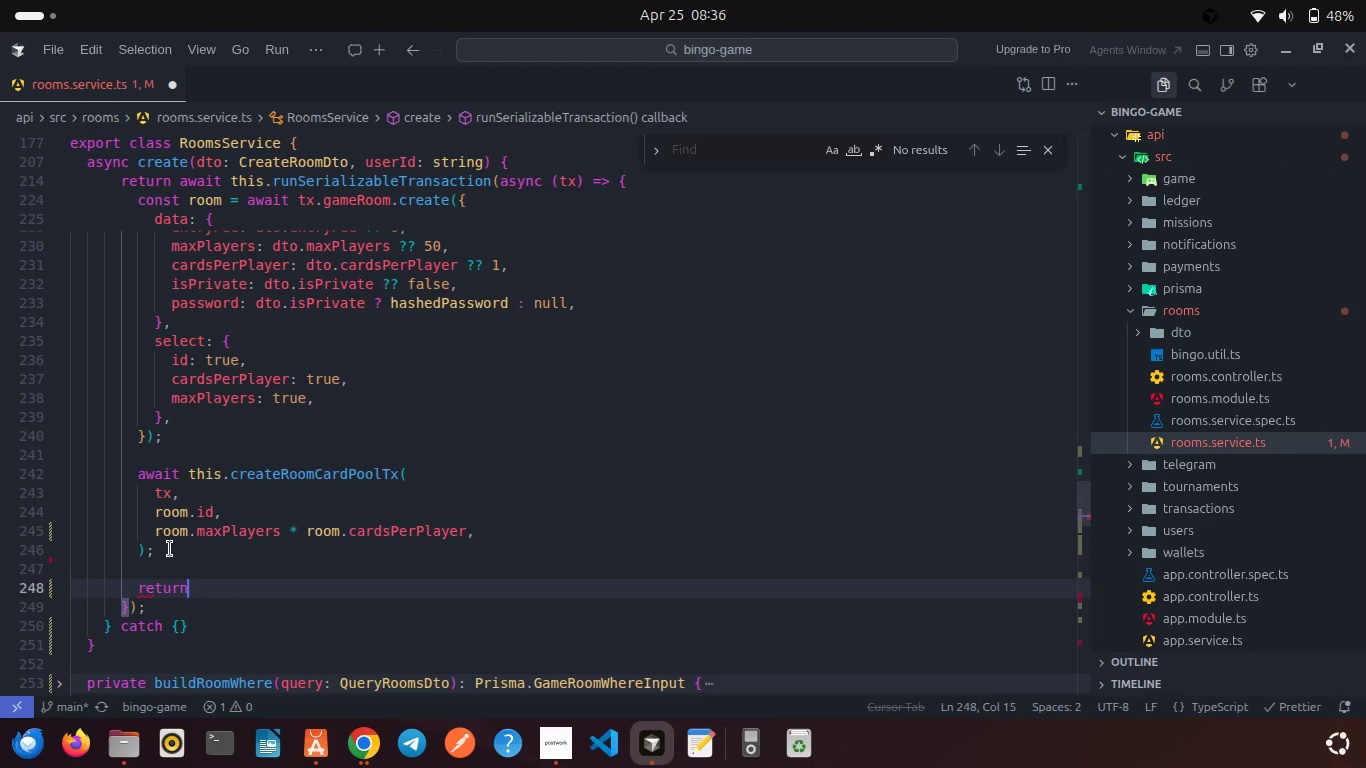 
type( this.getR)
 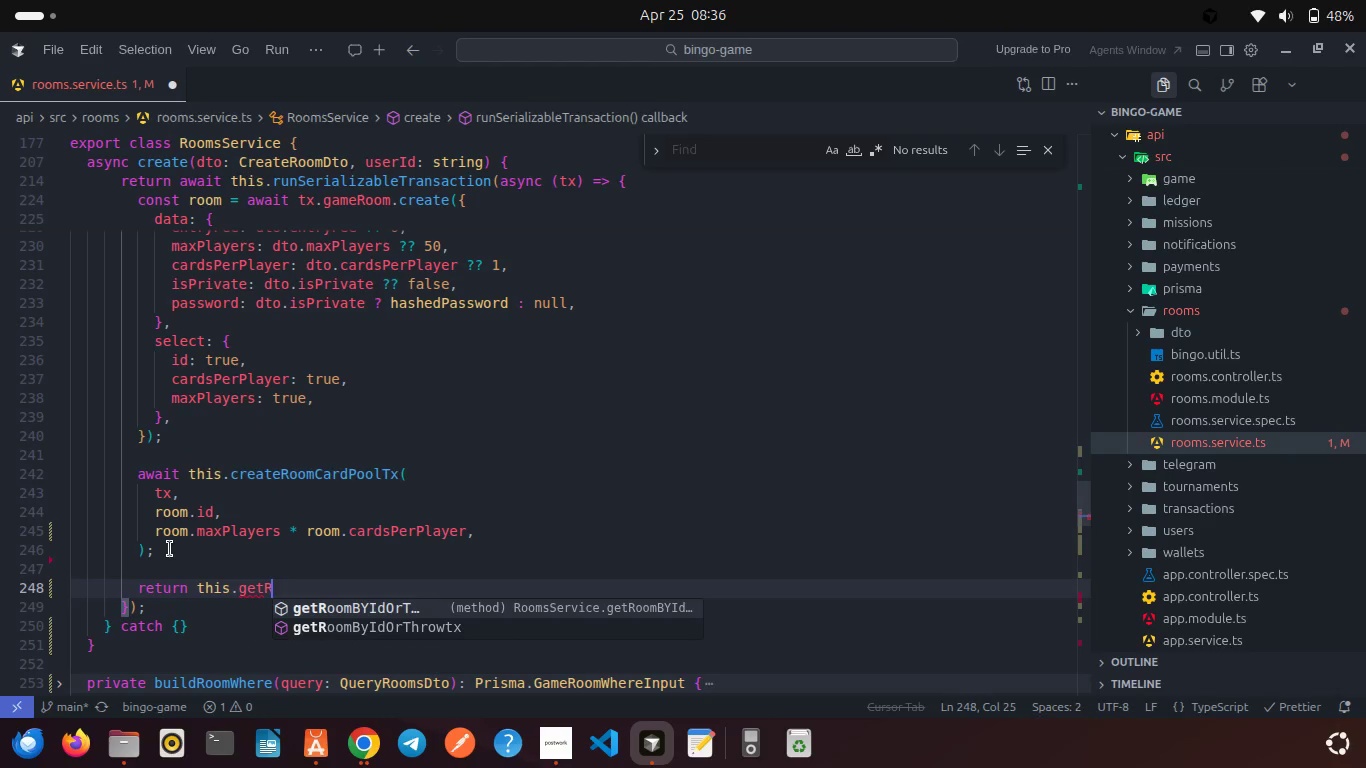 
key(Enter)
 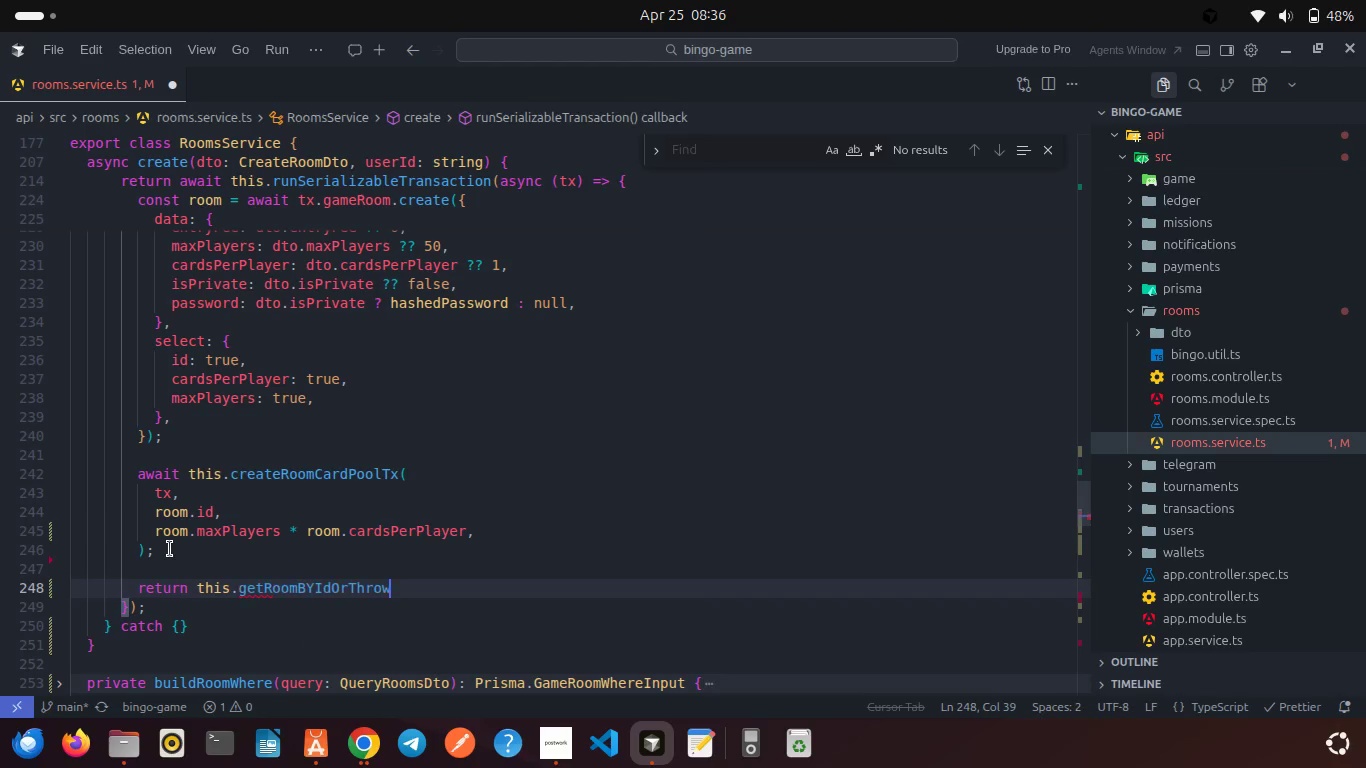 
type((tx, roo)
 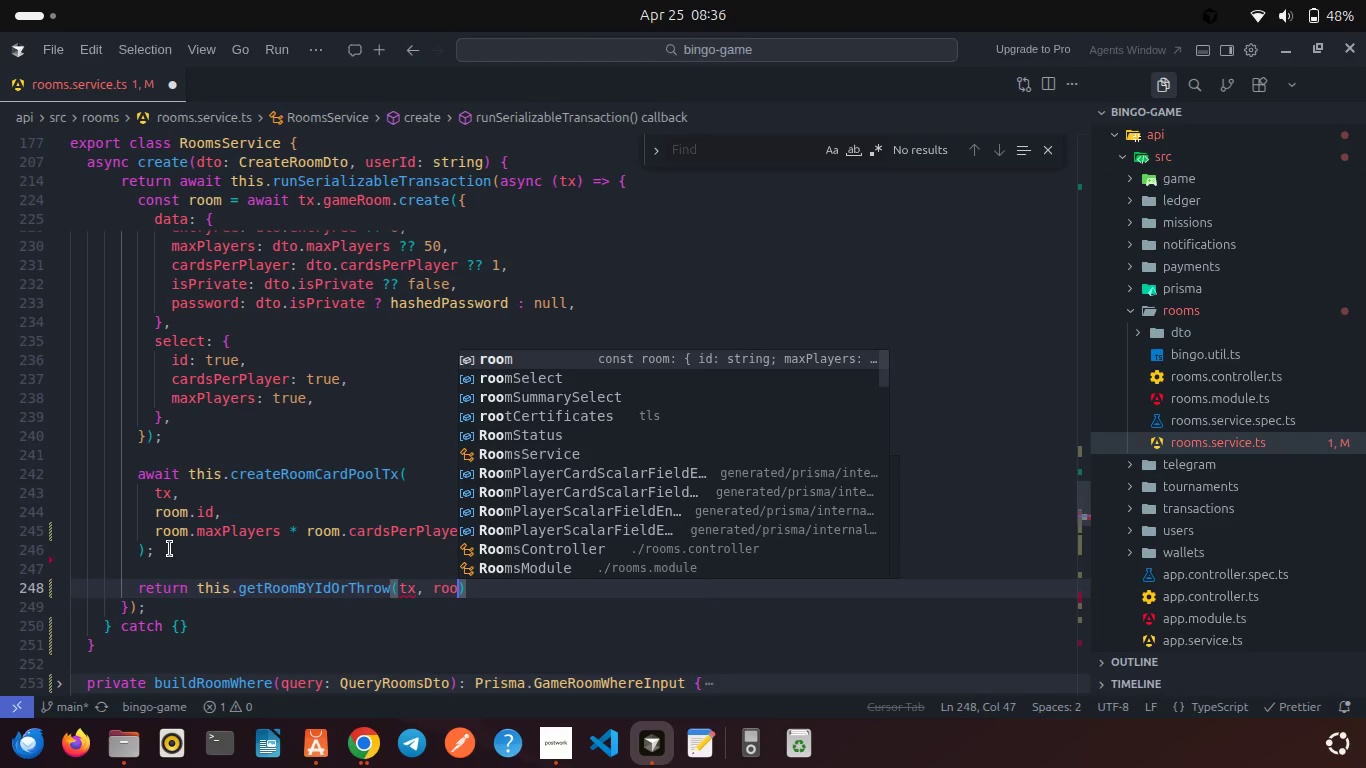 
key(Enter)
 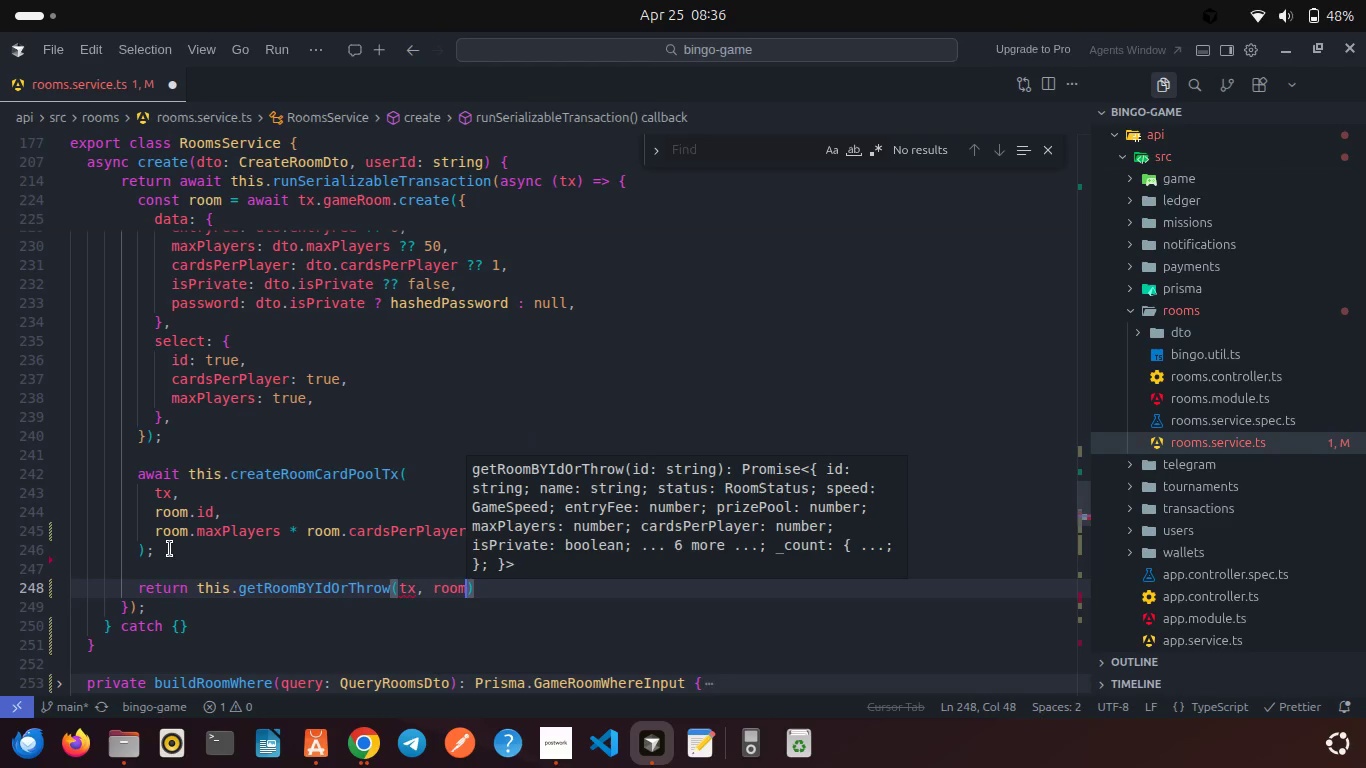 
key(Period)
 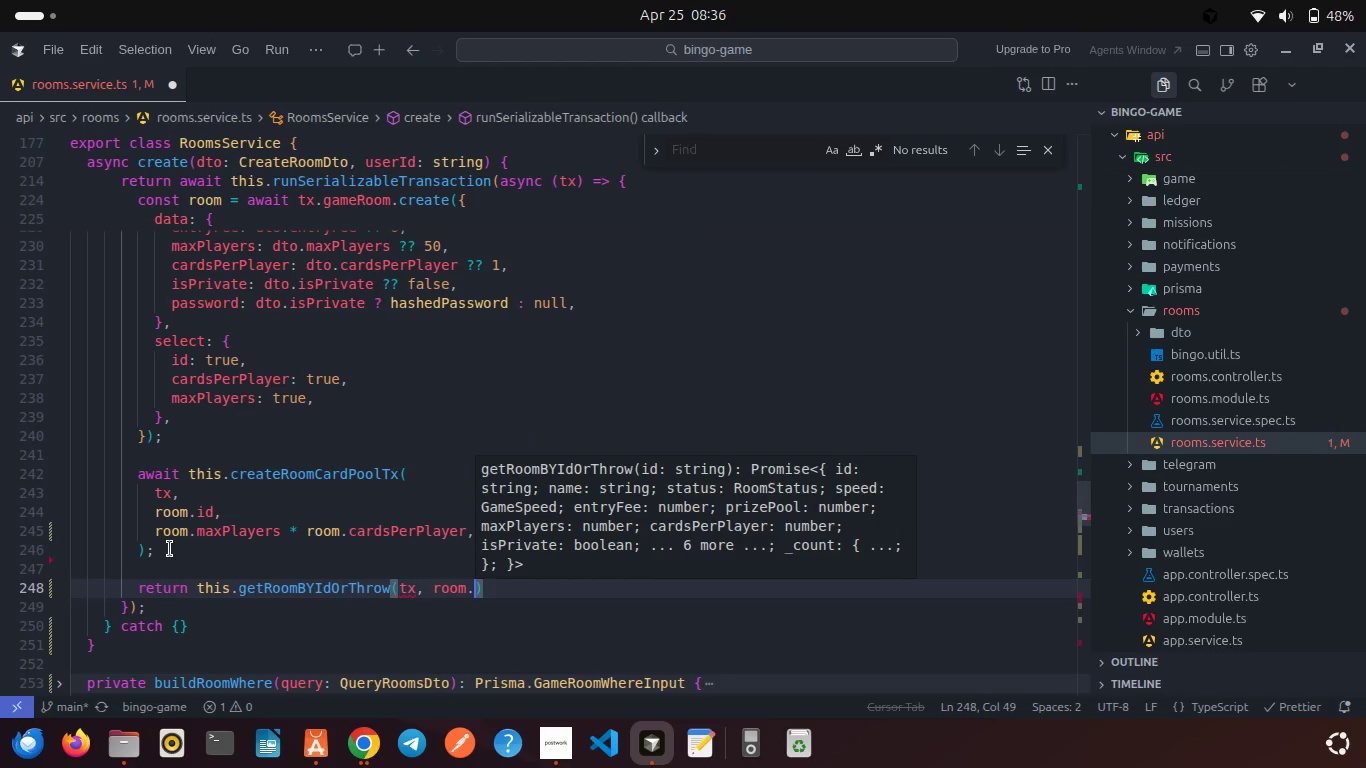 
key(I)
 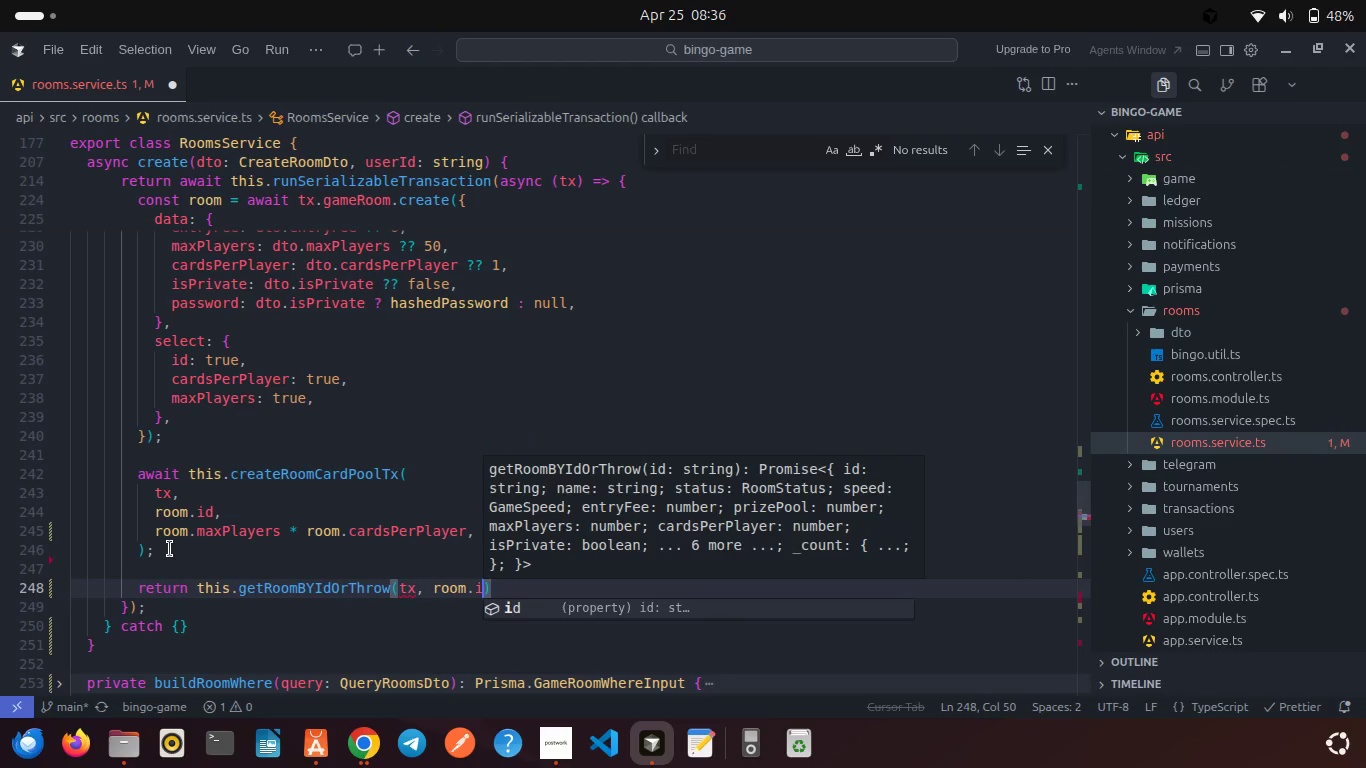 
key(Enter)
 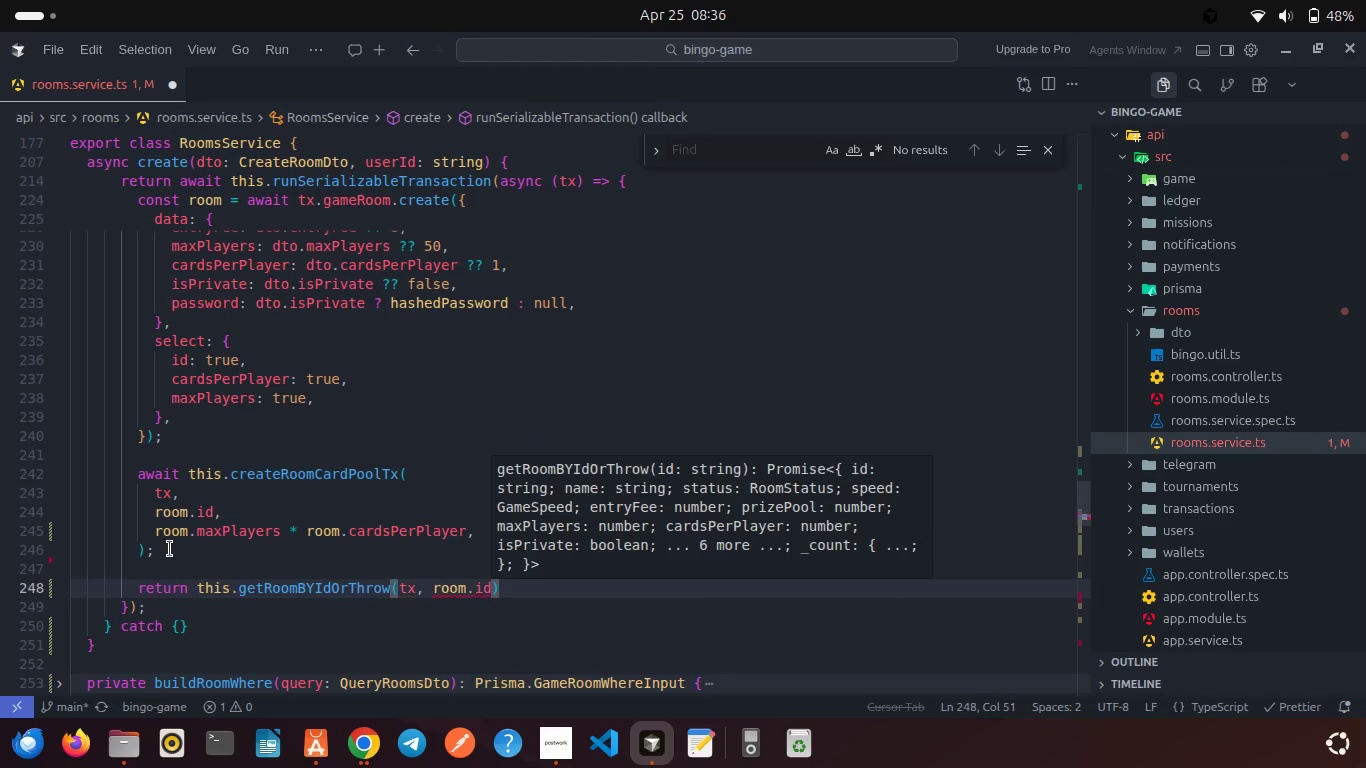 
key(ArrowRight)
 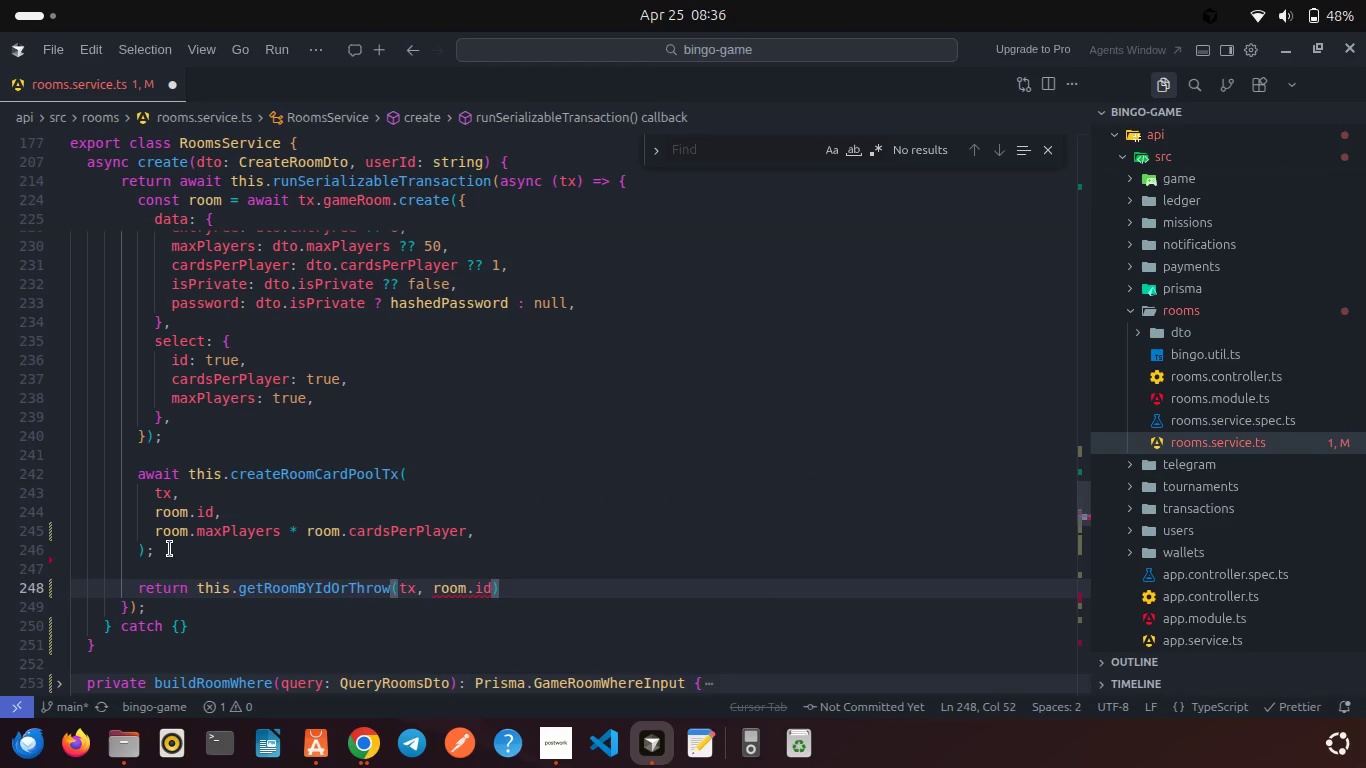 
key(Semicolon)
 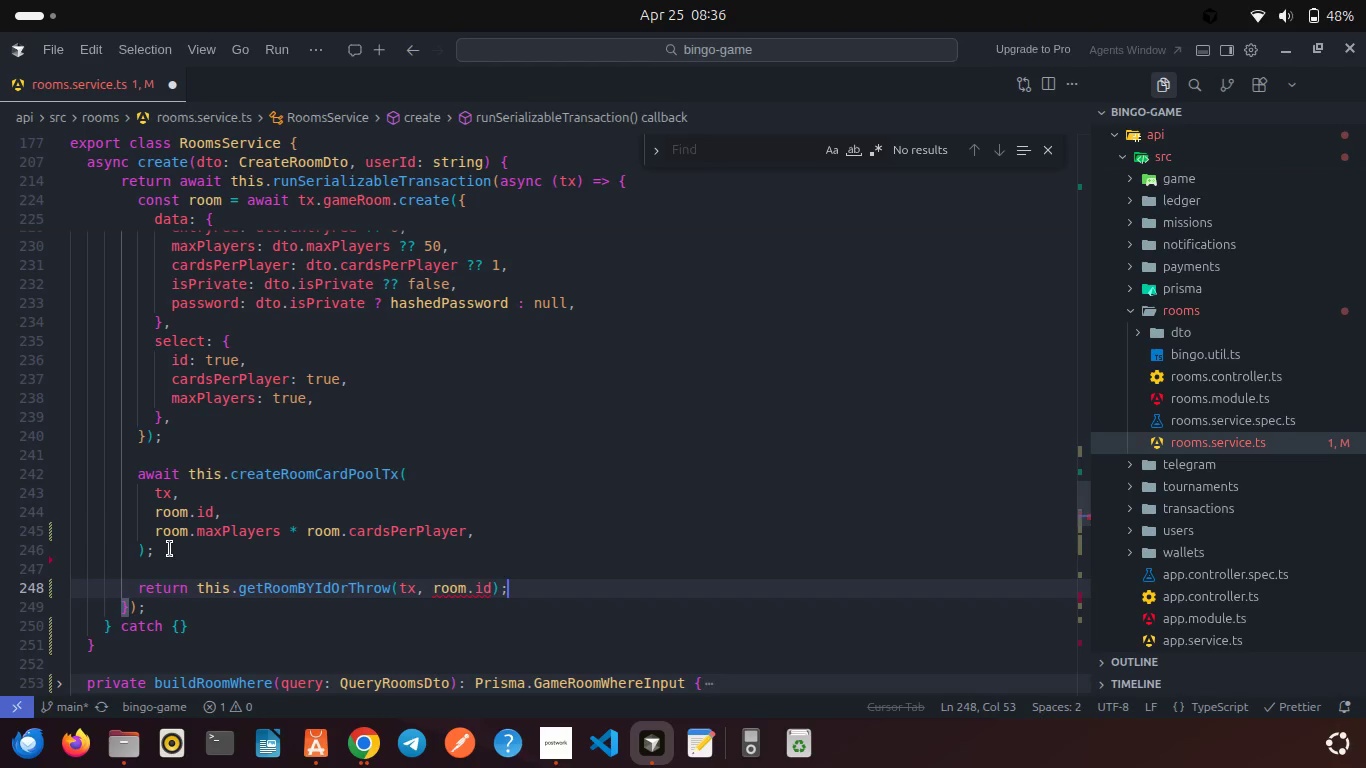 
key(Control+S)
 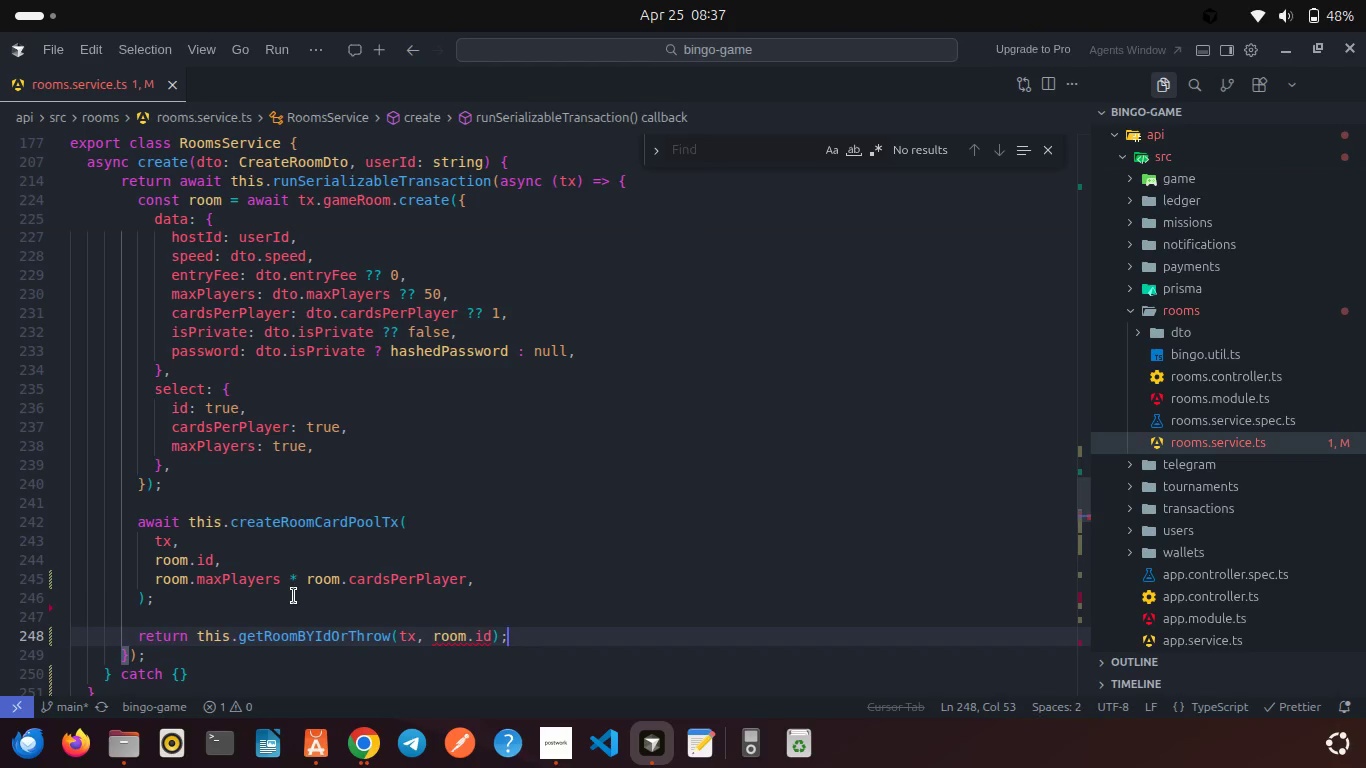 
wait(31.92)
 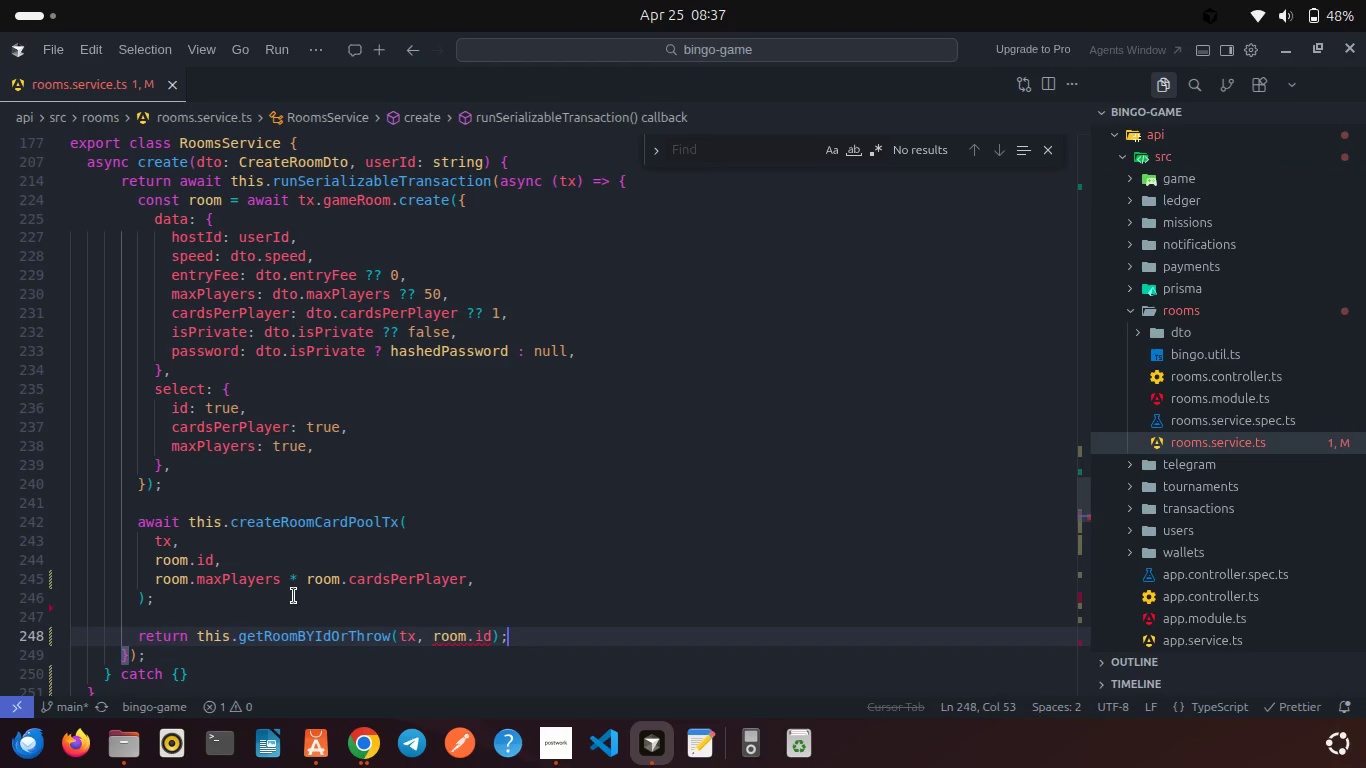 
left_click([389, 634])
 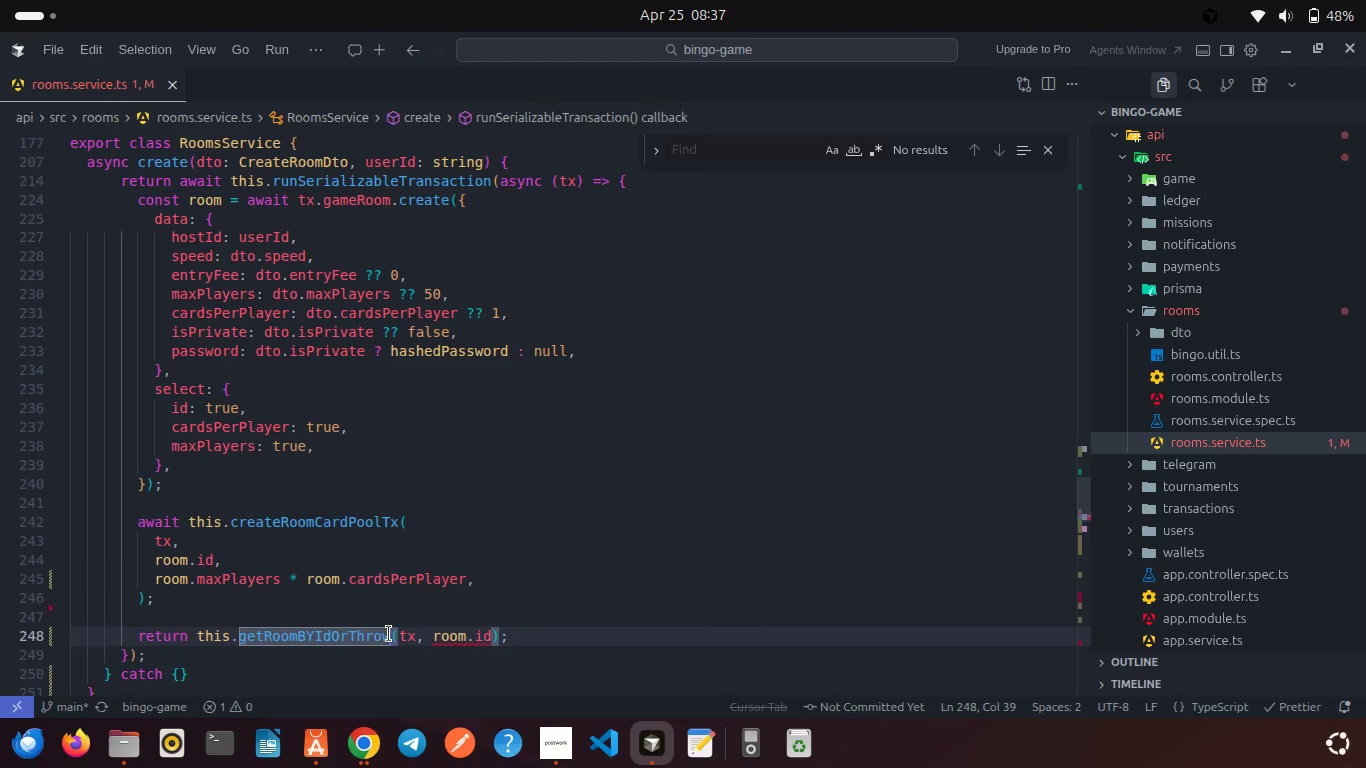 
key(Shift+T)
 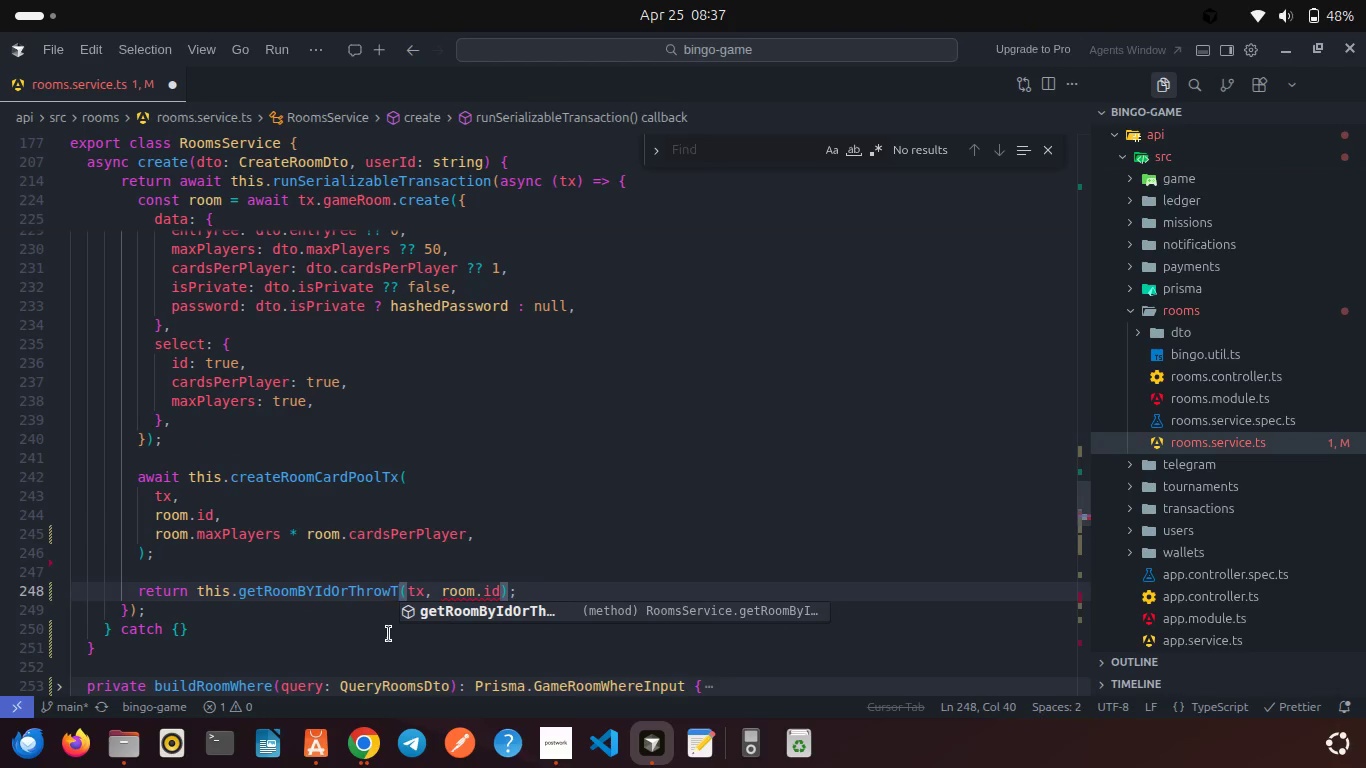 
key(Enter)
 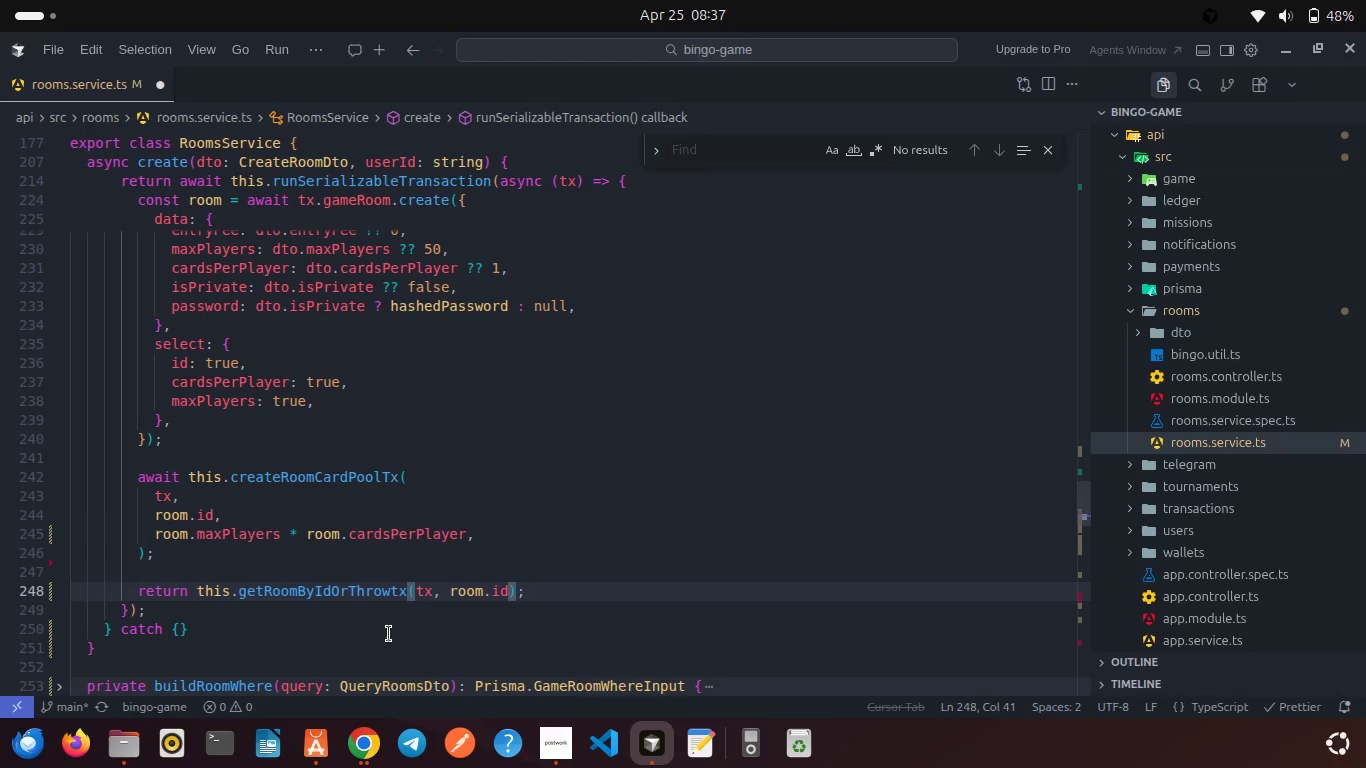 
wait(7.95)
 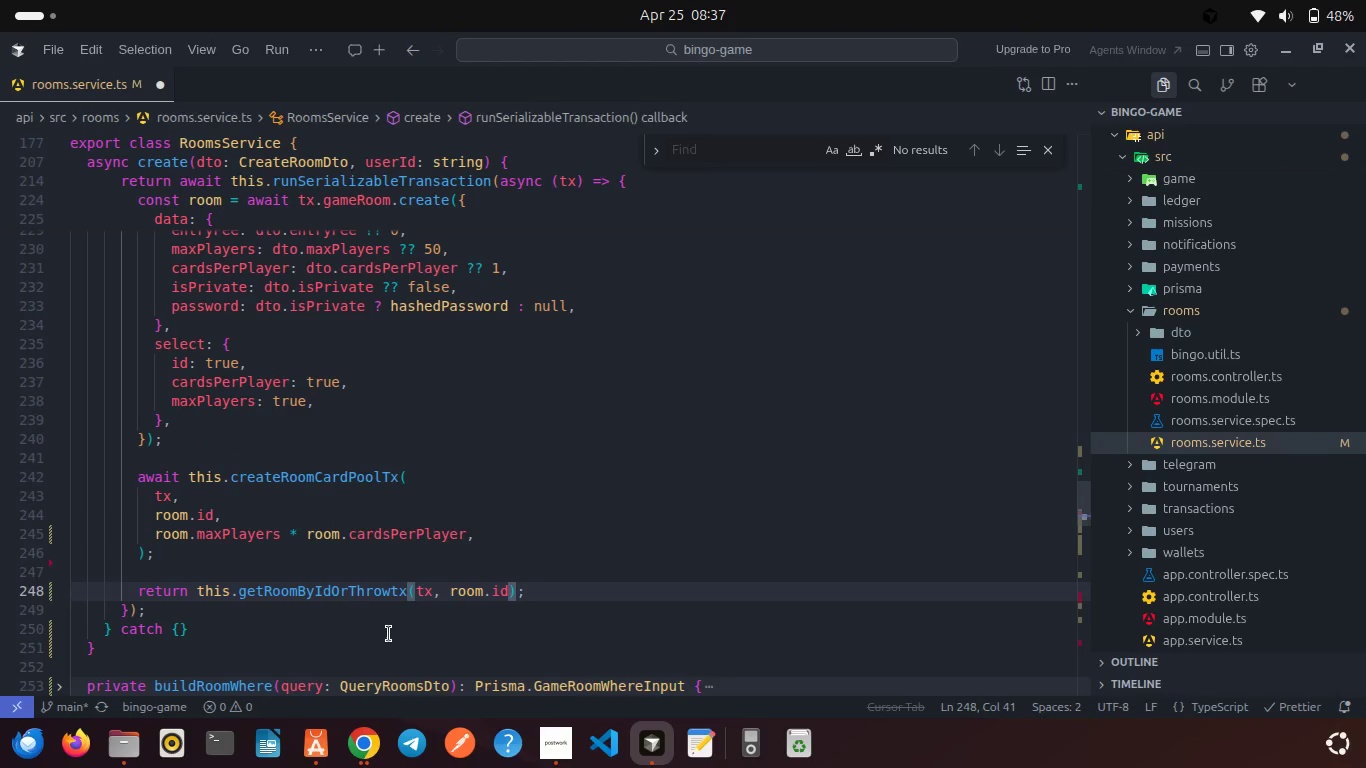 
left_click([145, 582])
 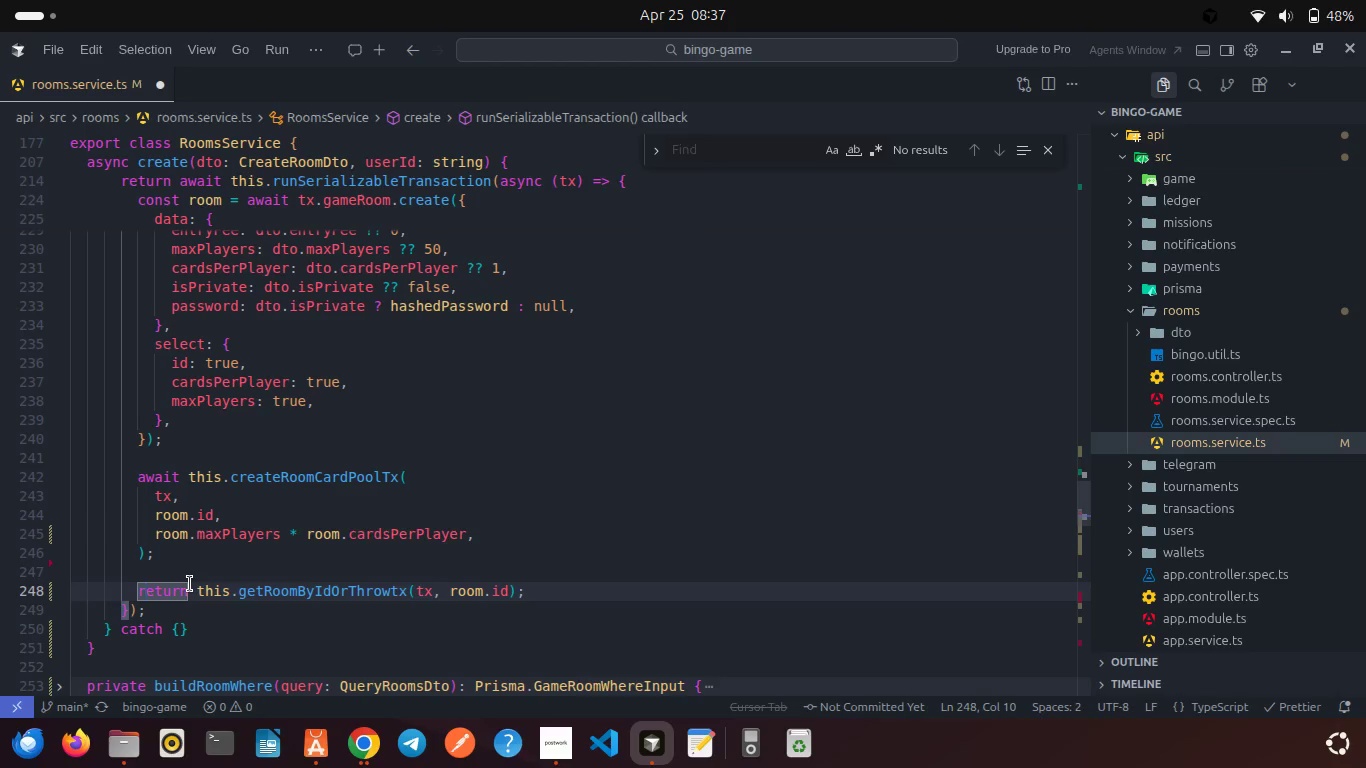 
wait(15.62)
 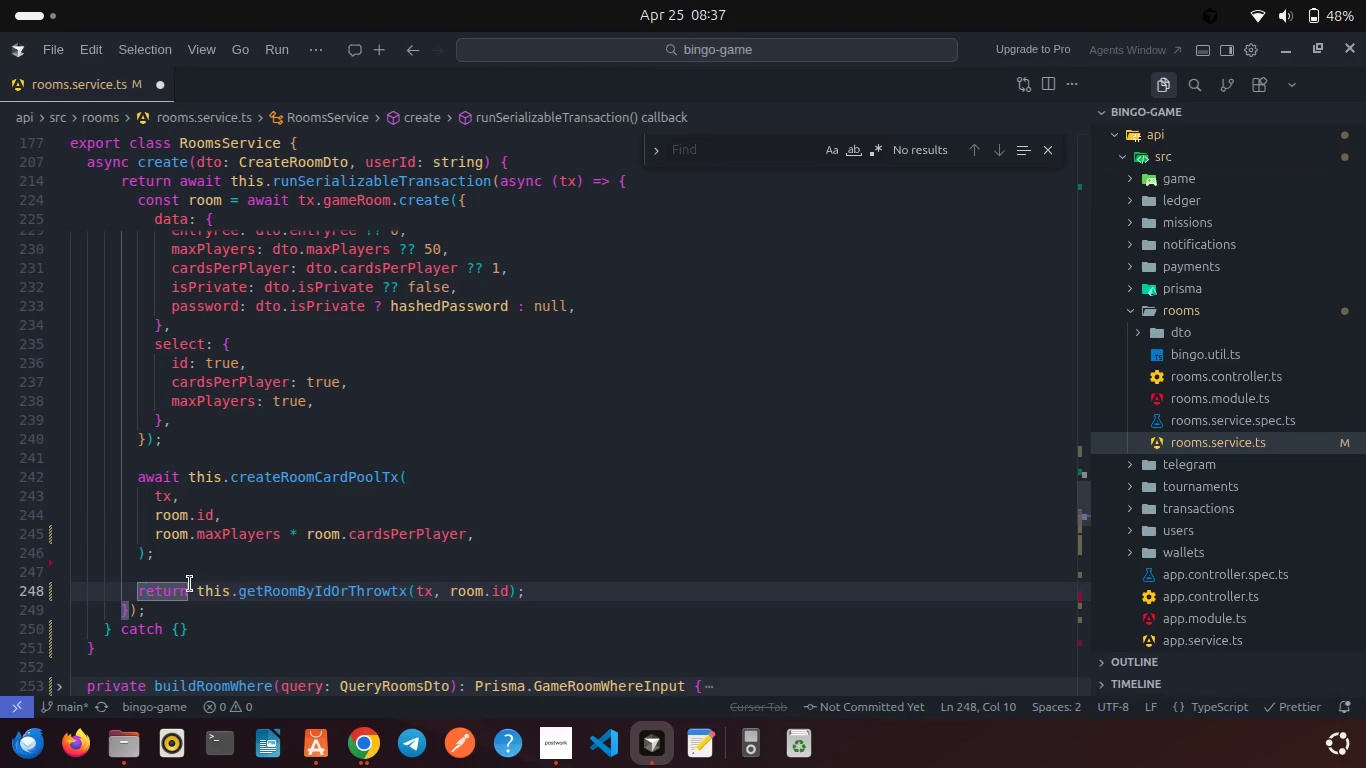 
left_click([151, 554])
 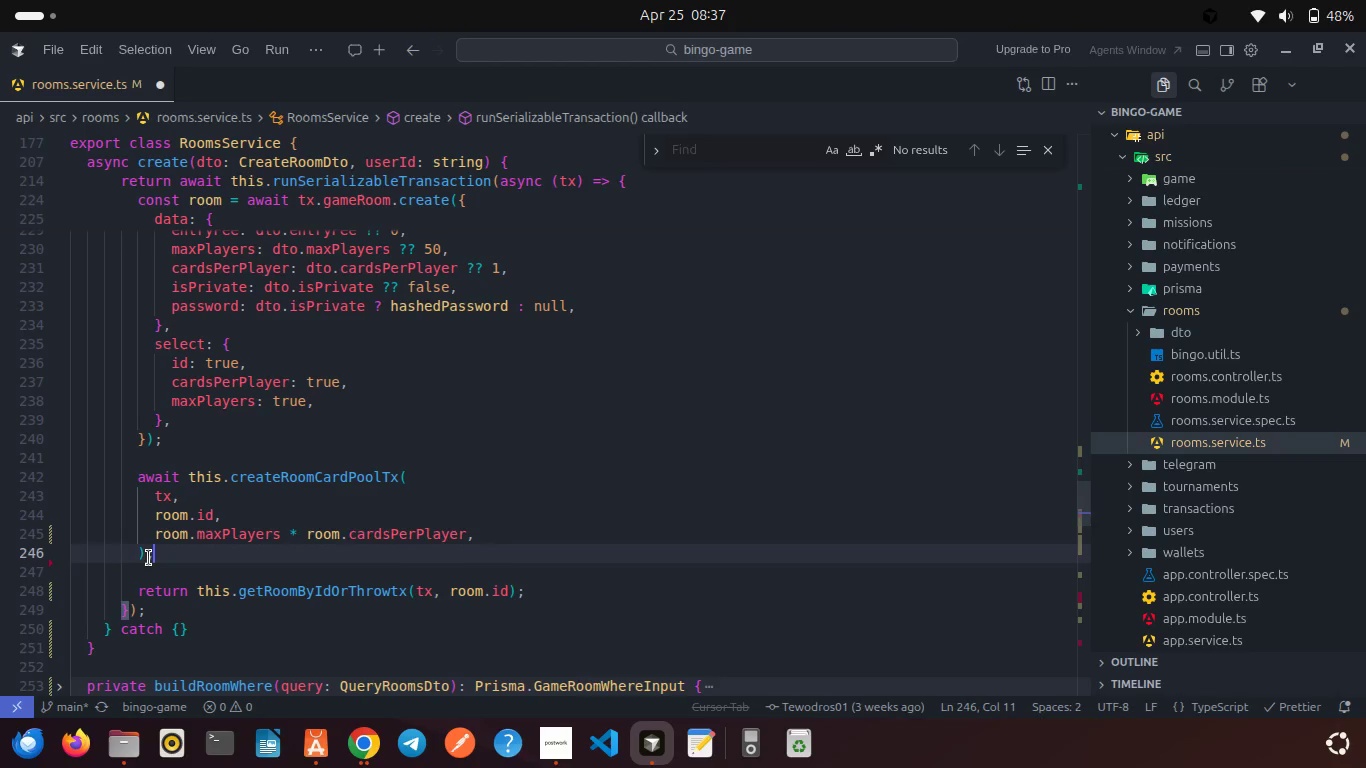 
left_click([148, 561])
 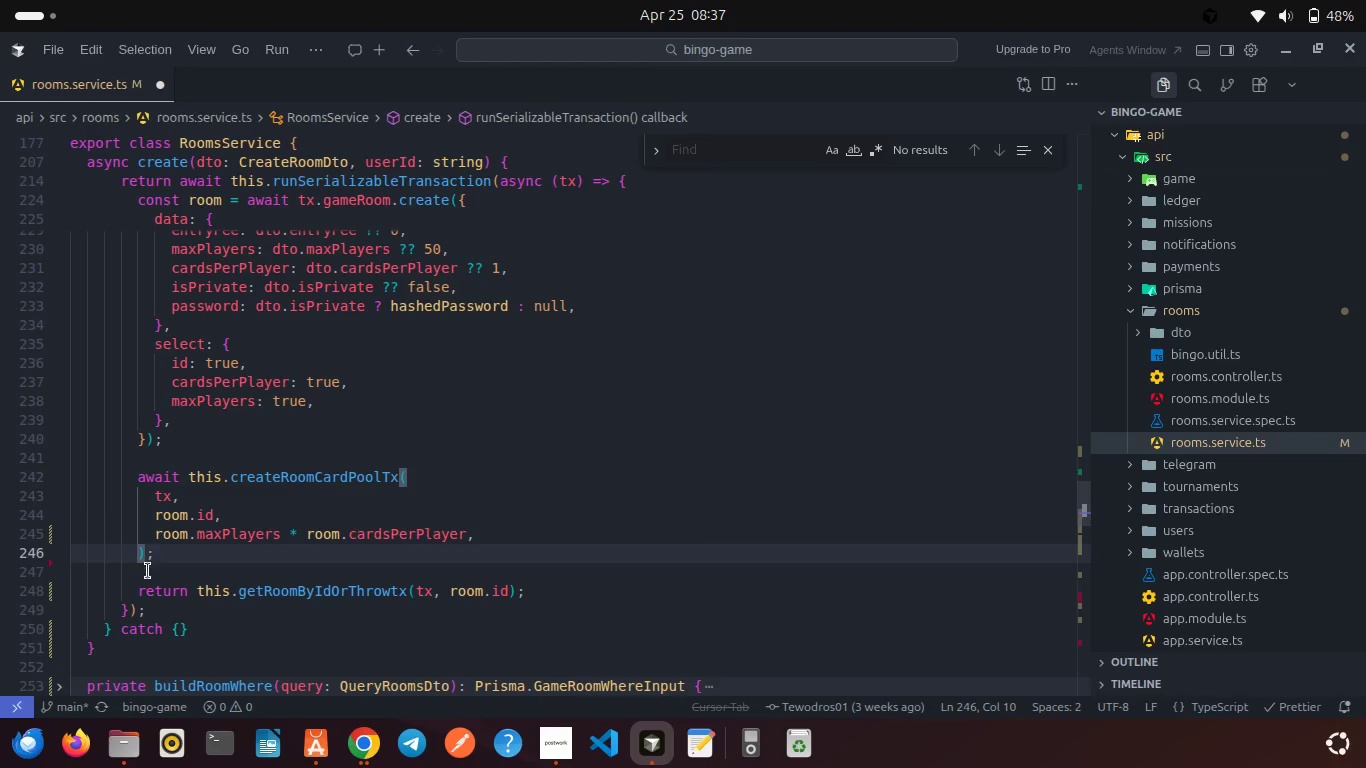 
left_click([148, 572])
 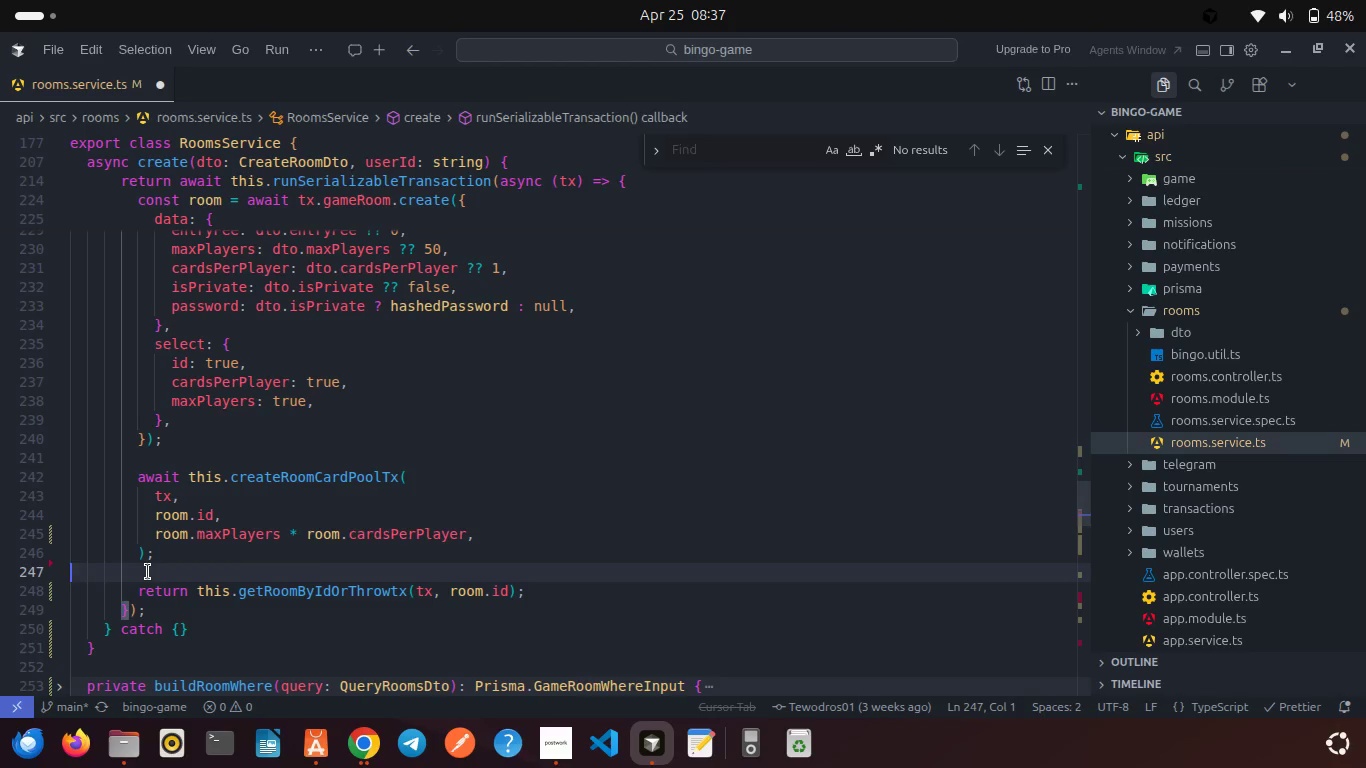 
key(Backspace)
 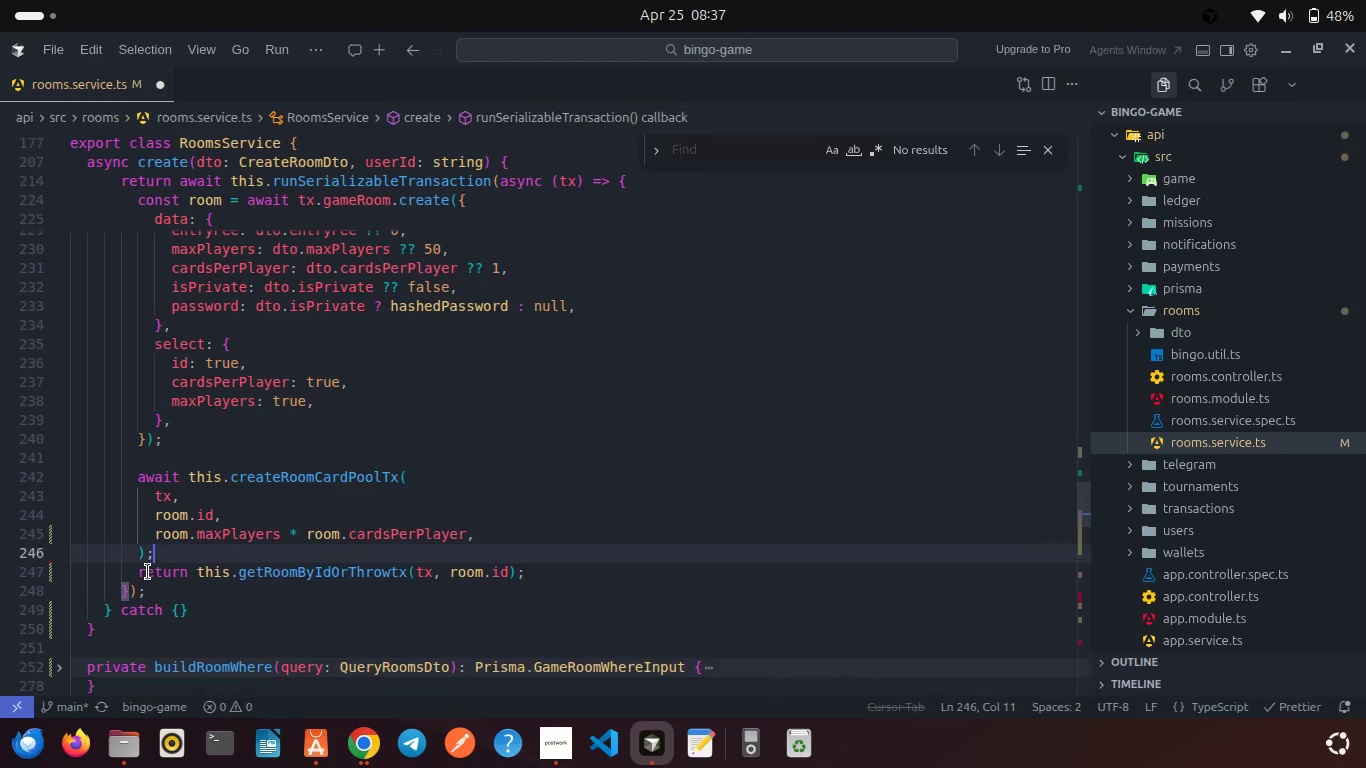 
key(Enter)
 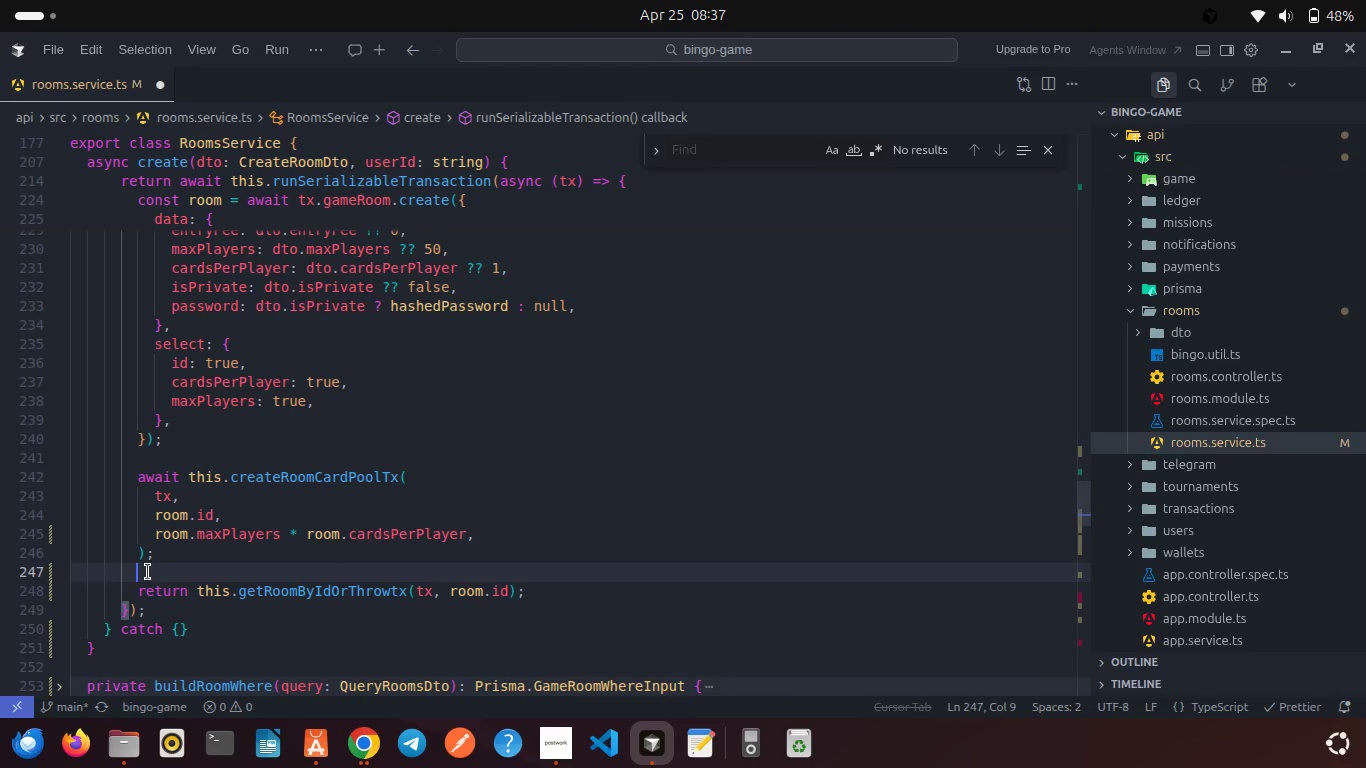 
type(awi)
 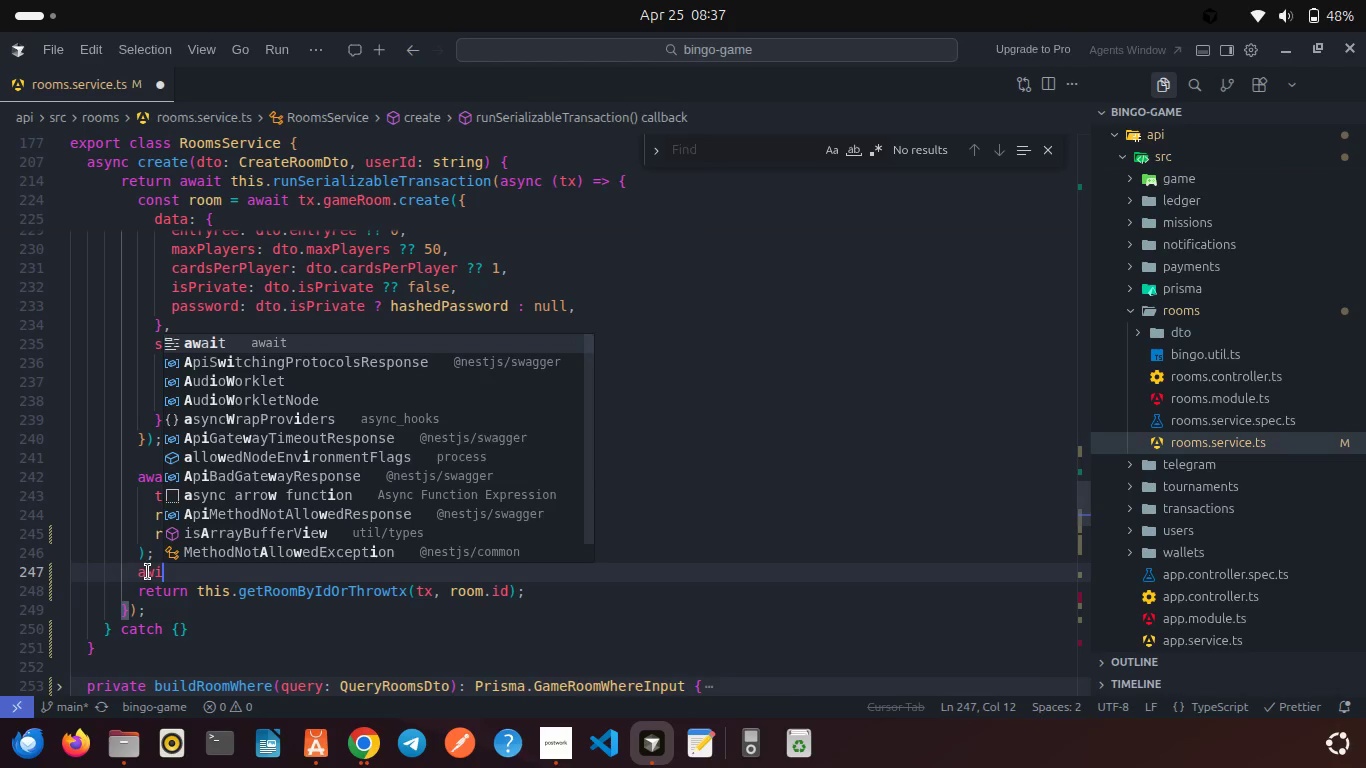 
key(Enter)
 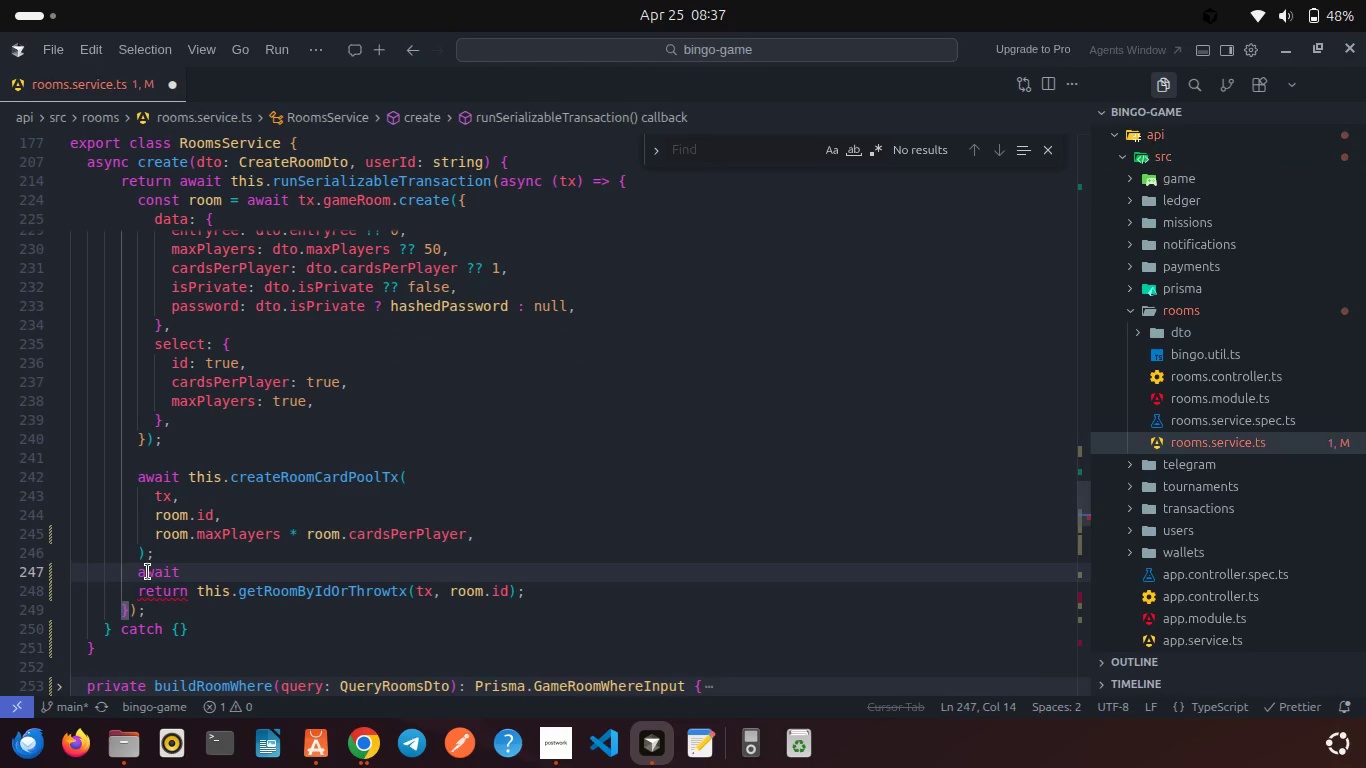 
type( this.ge)
 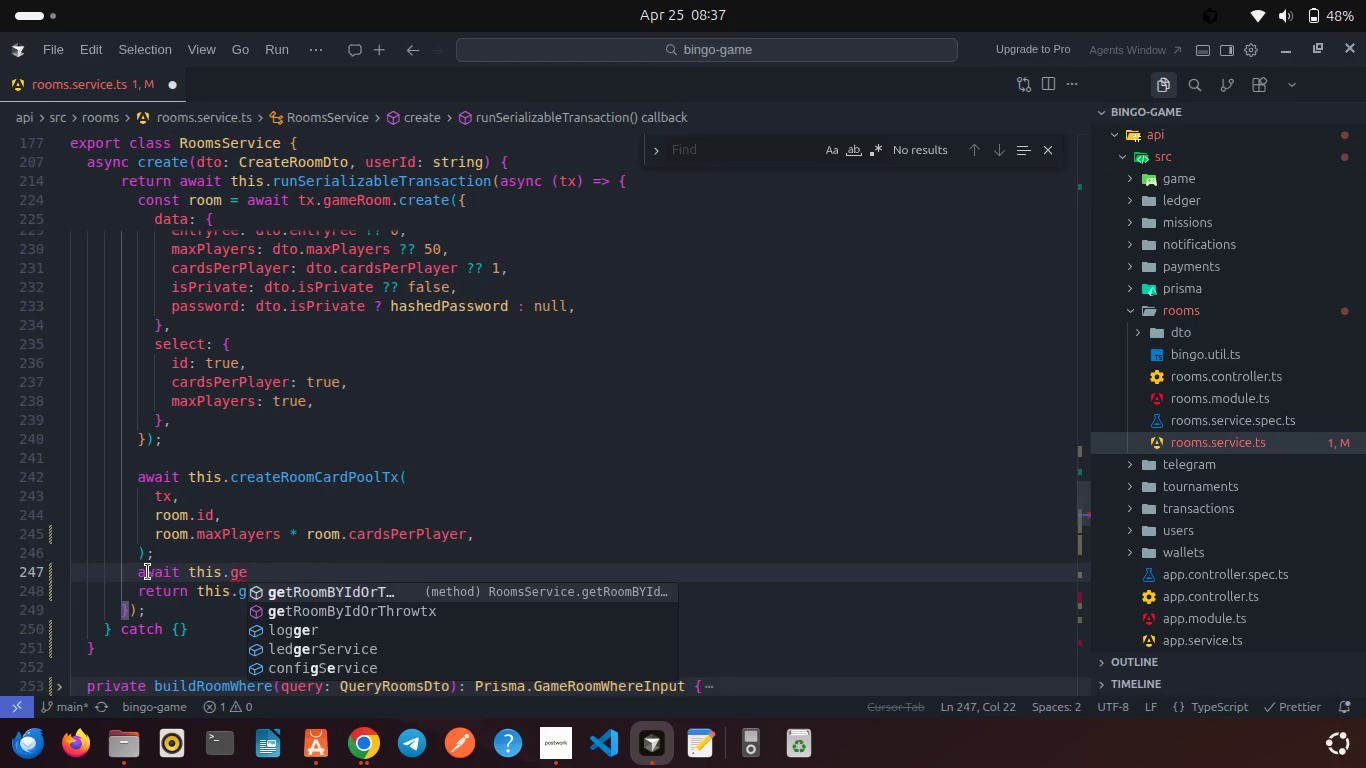 
key(Enter)
 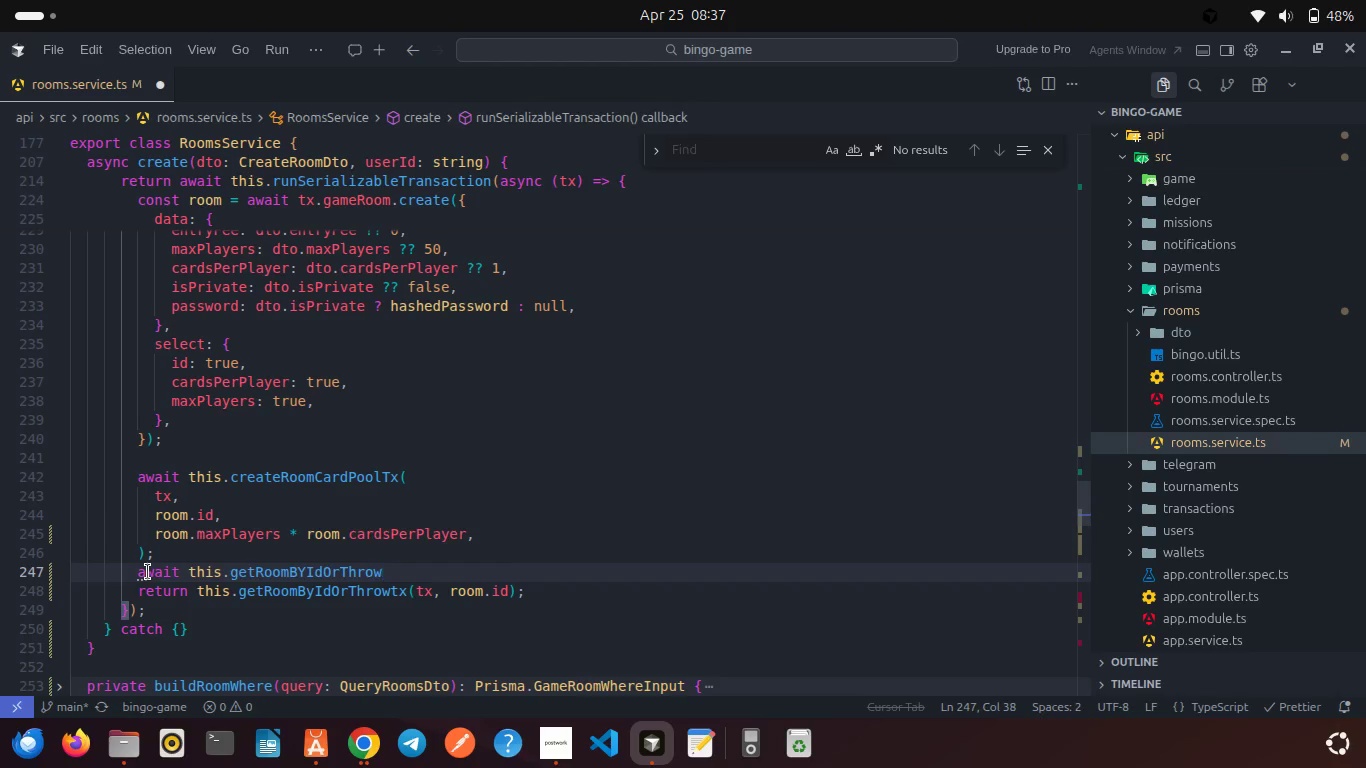 
key(Shift+ShiftLeft)
 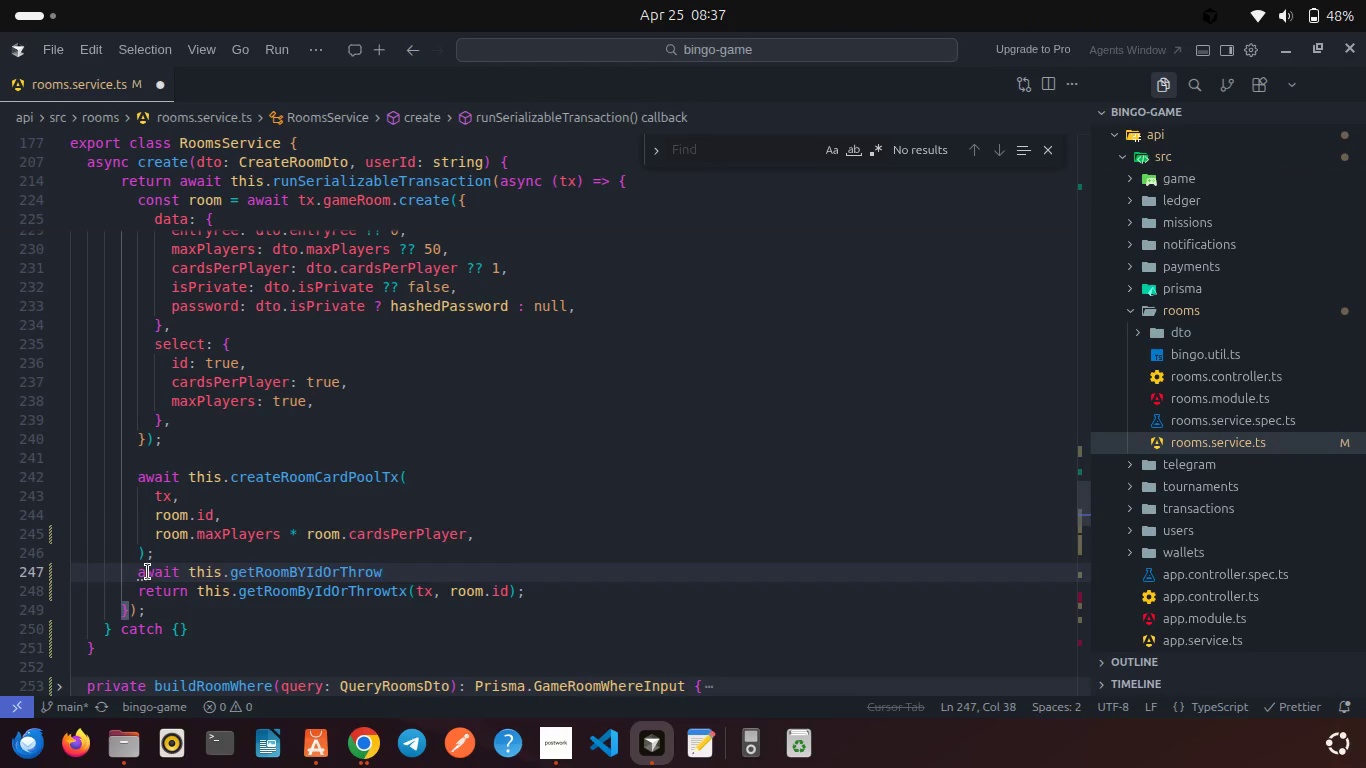 
key(Shift+T)
 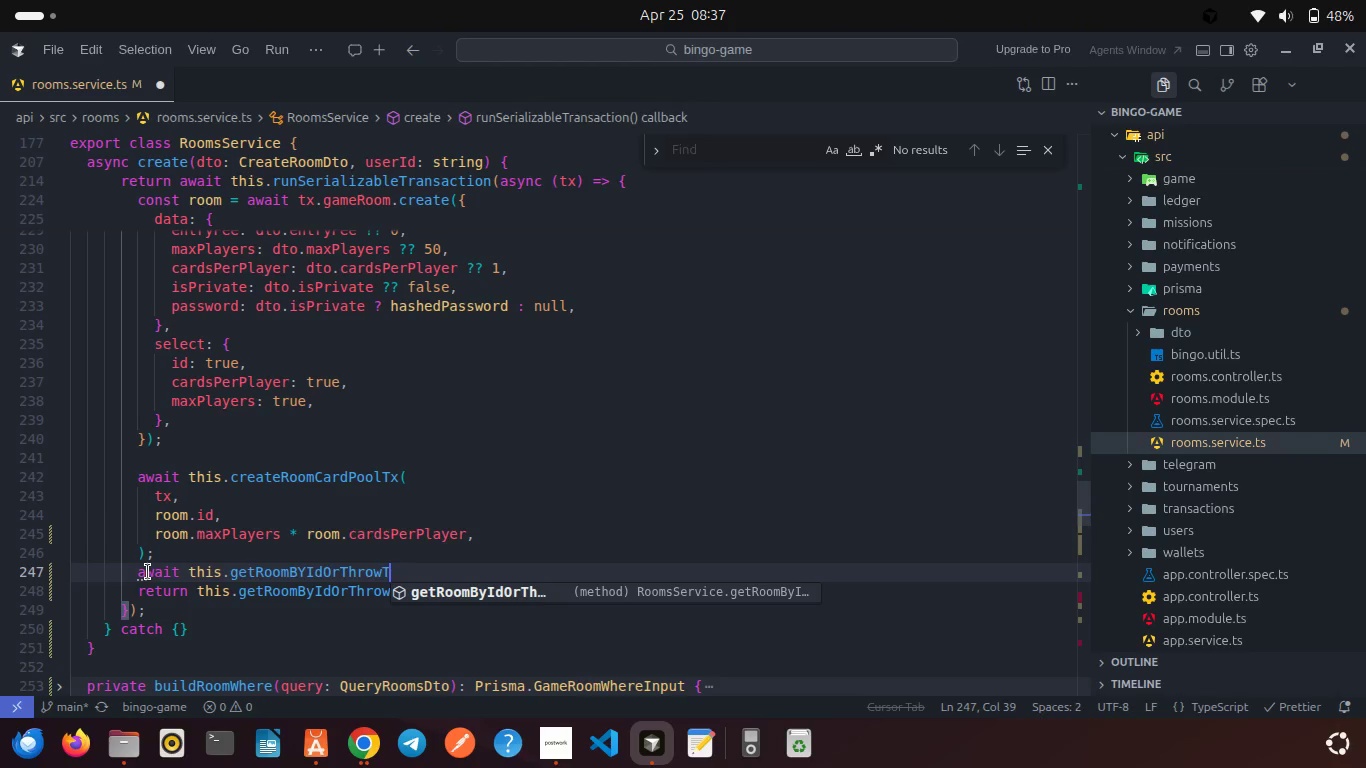 
key(Enter)
 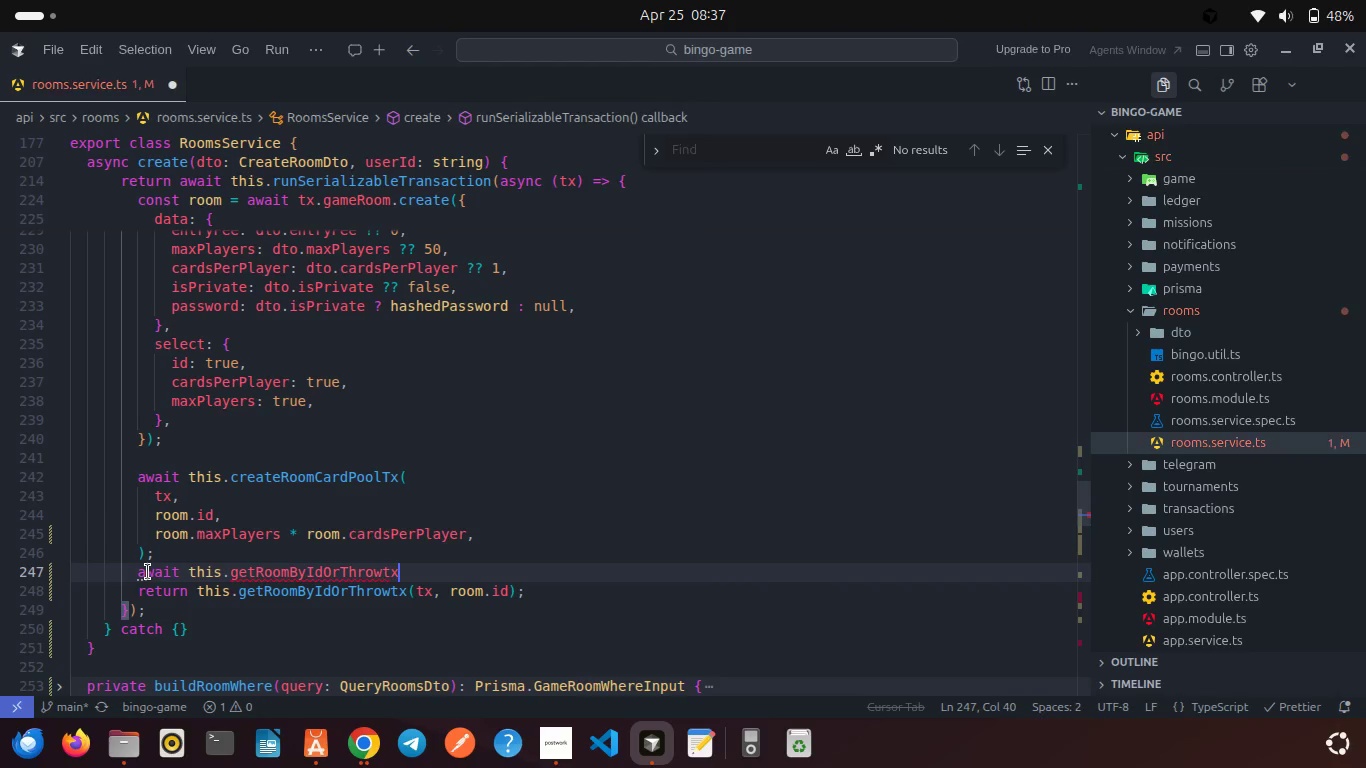 
type((tx, roo)
 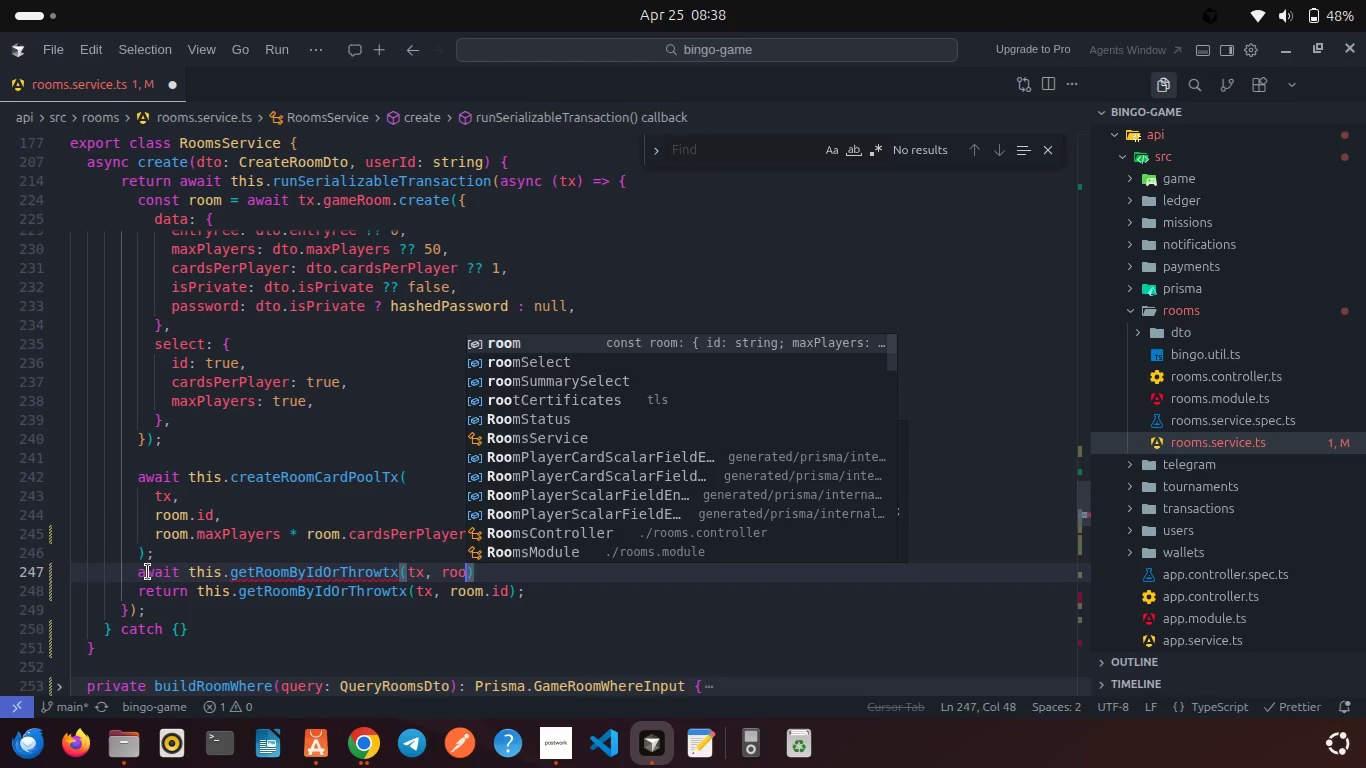 
key(Enter)
 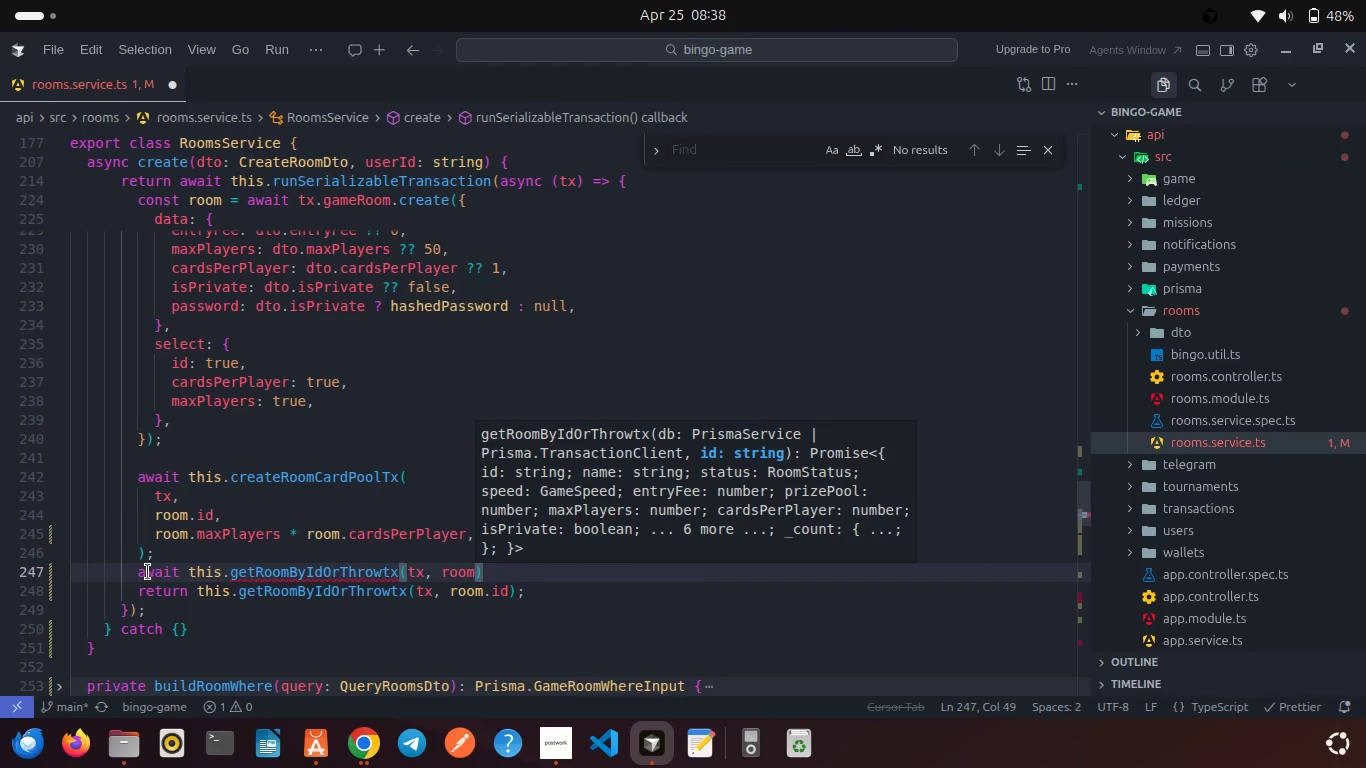 
type(.id)
 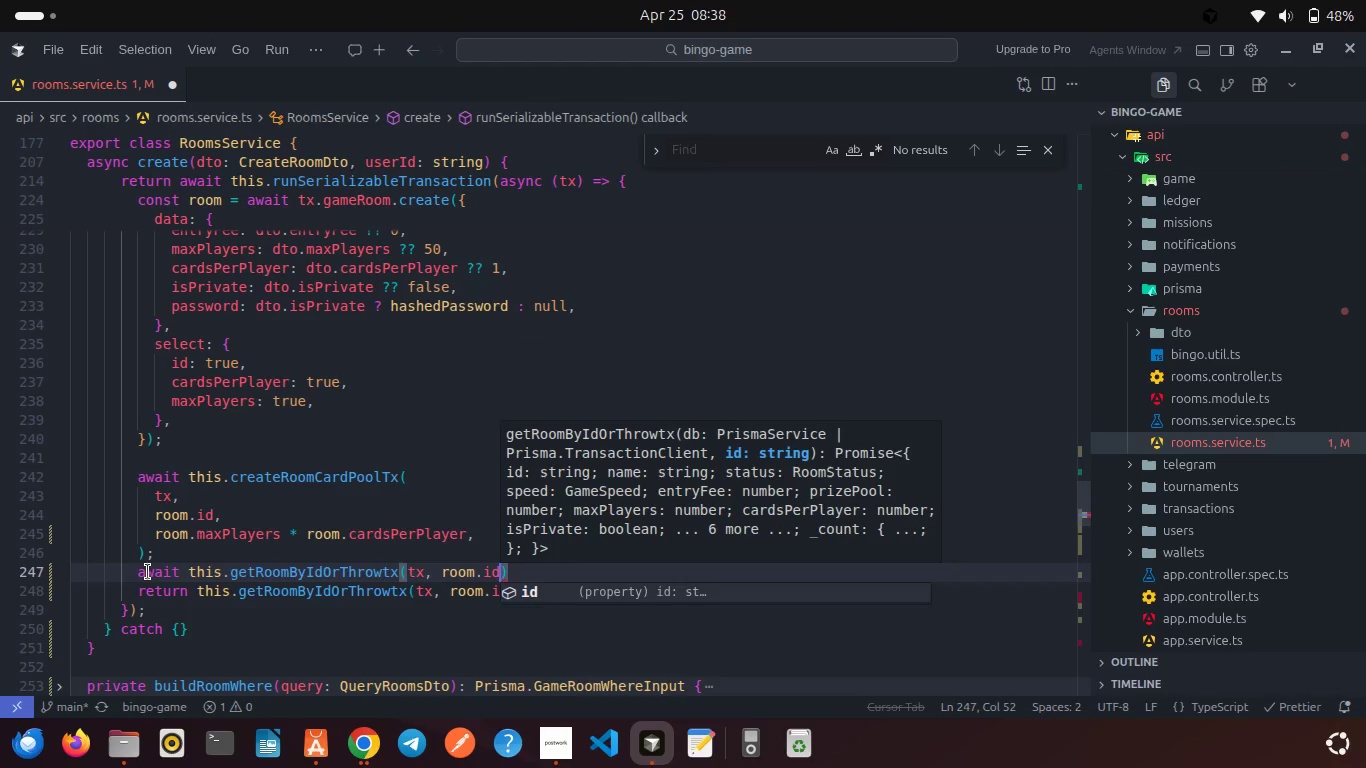 
key(Enter)
 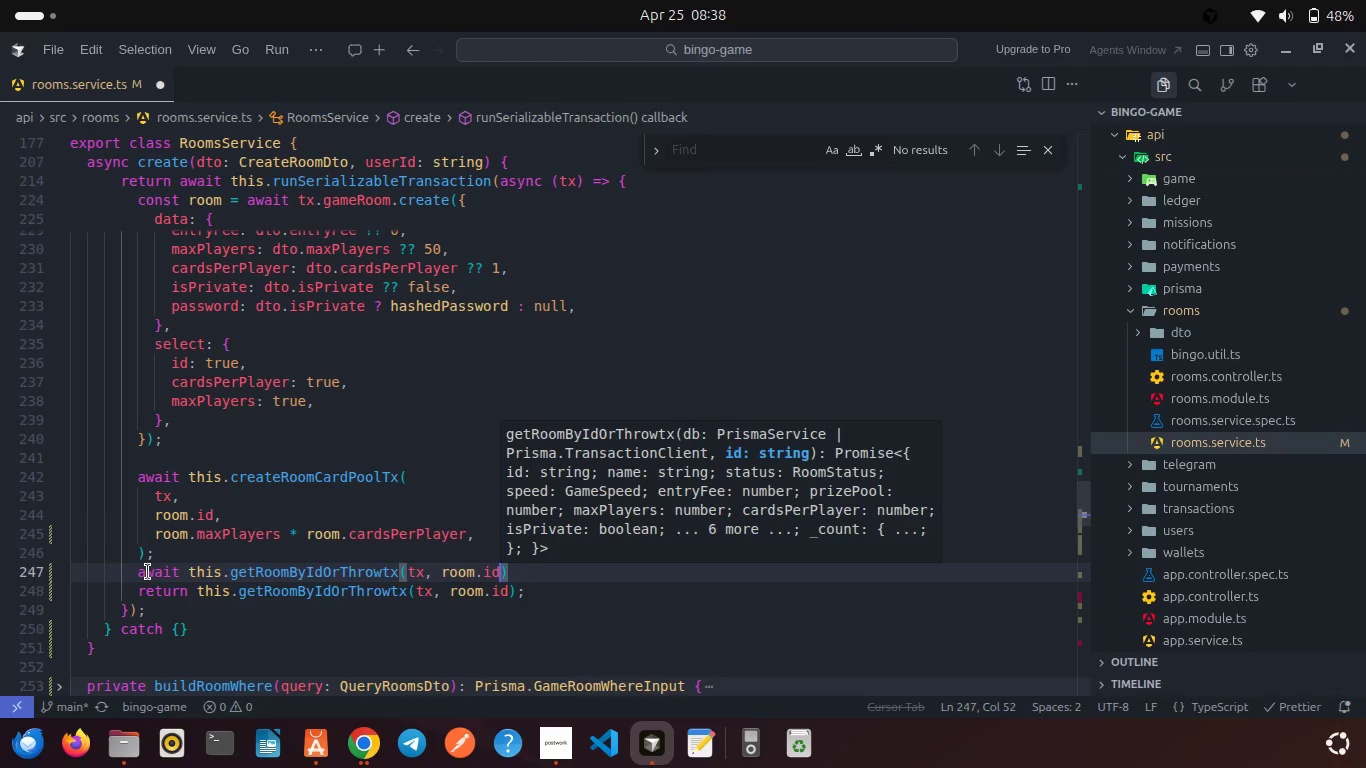 
type(, user)
 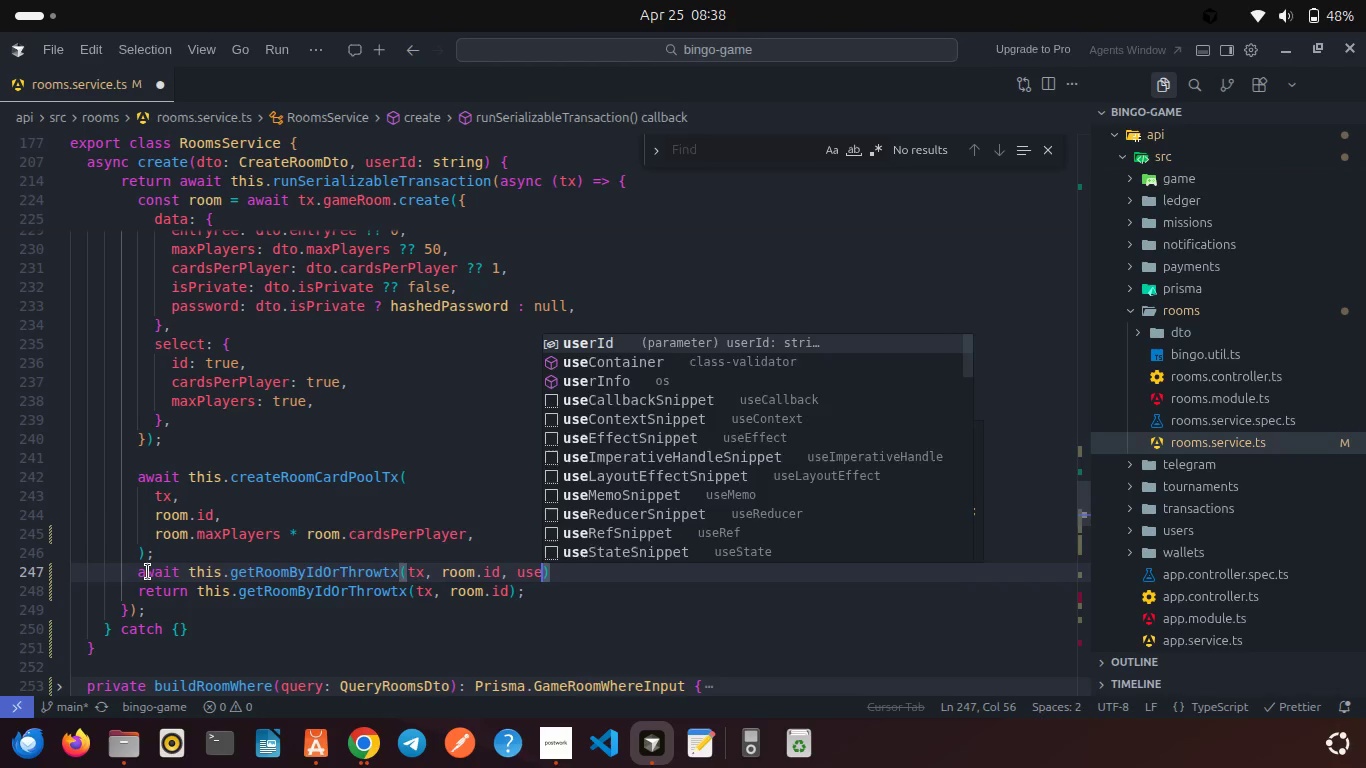 
key(Enter)
 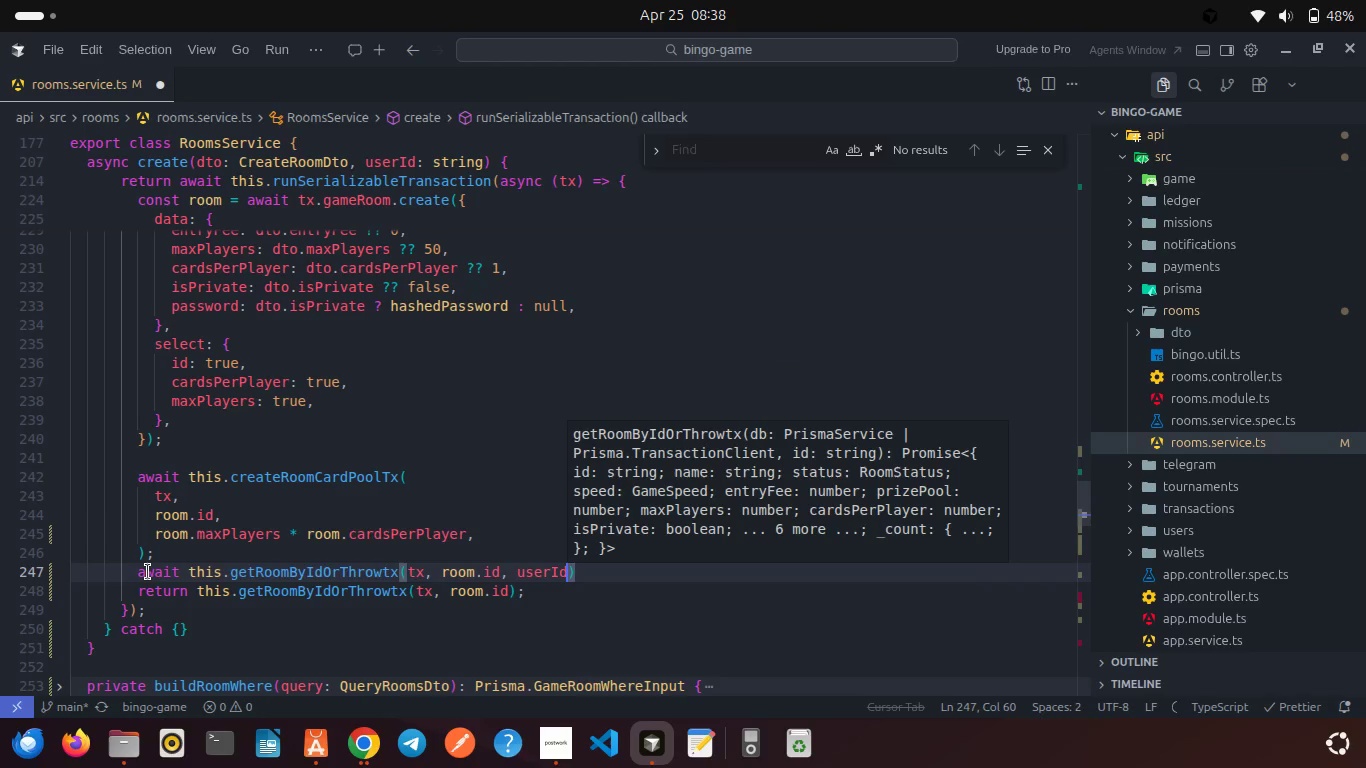 
key(ArrowRight)
 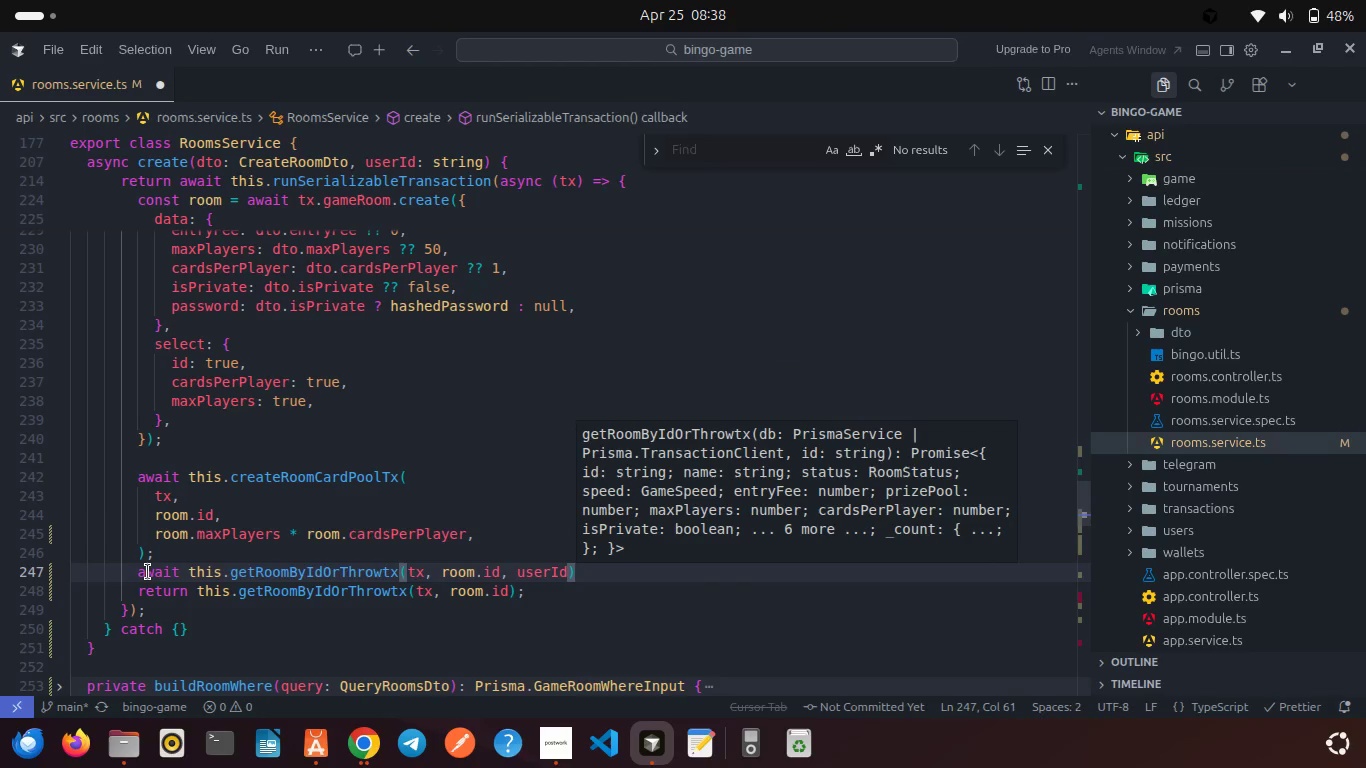 
key(Semicolon)
 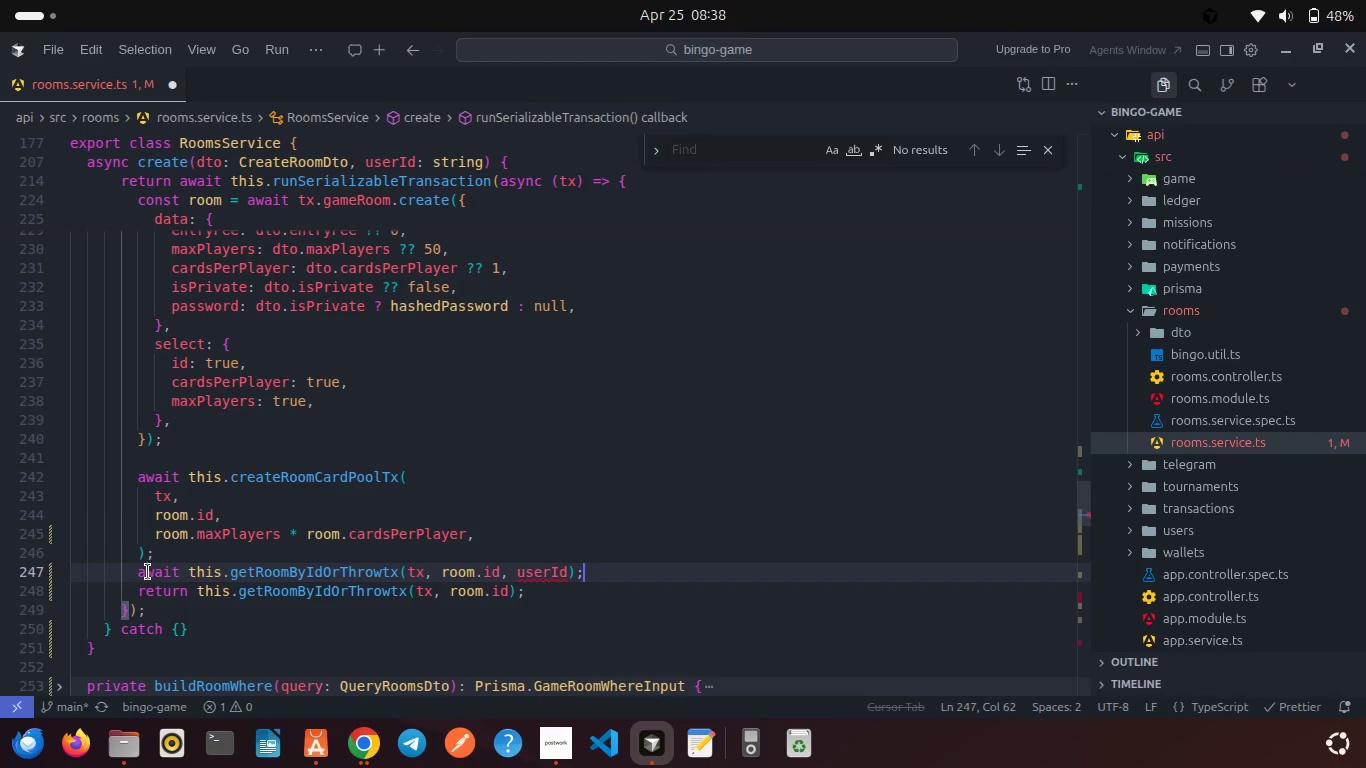 
wait(16.31)
 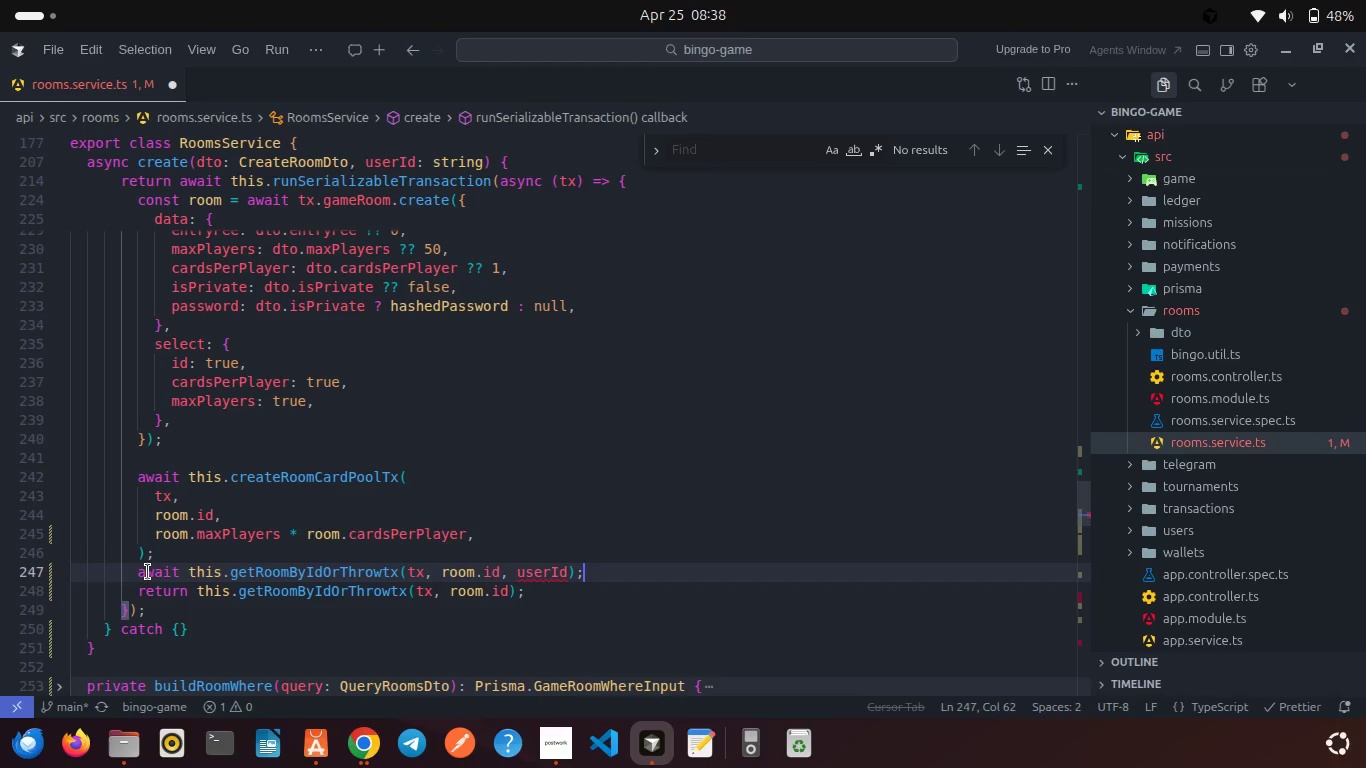 
scroll: coordinate [129, 462], scroll_direction: up, amount: 11.0
 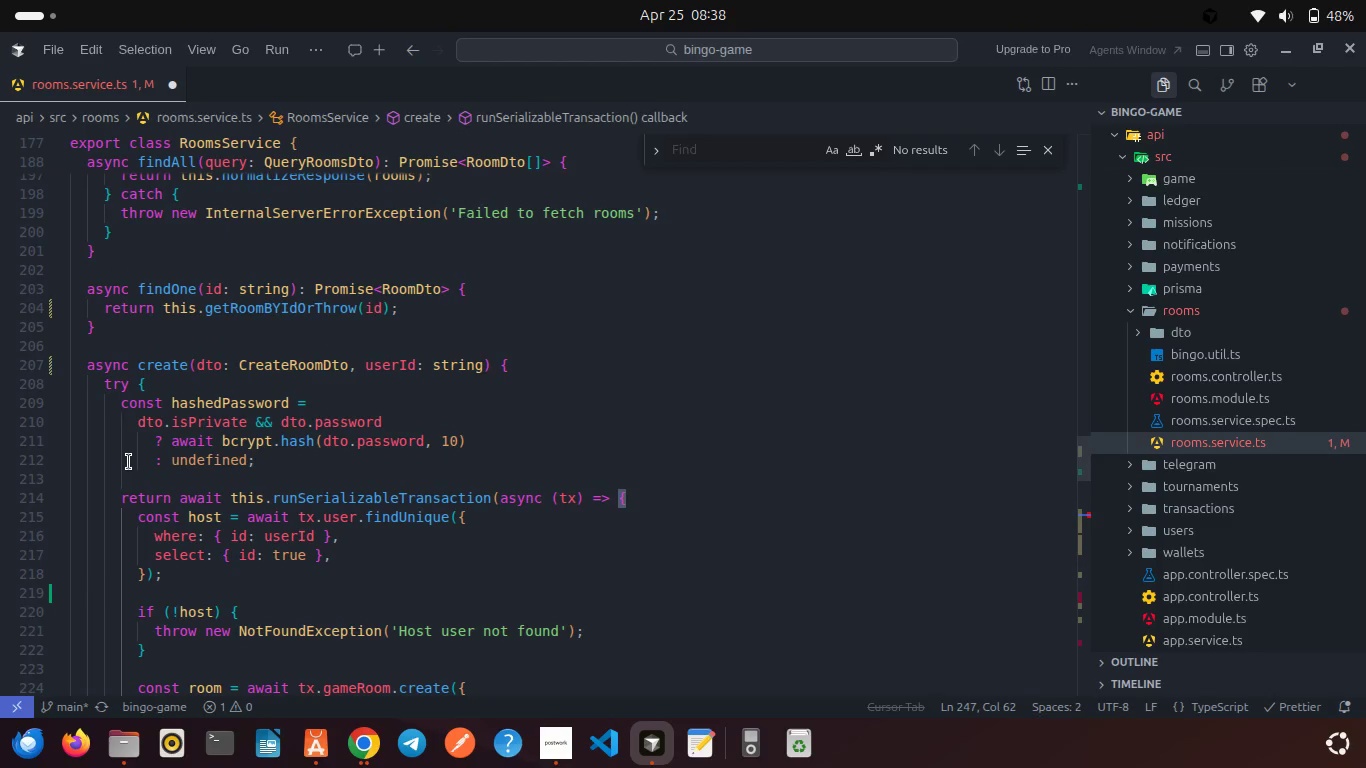 
scroll: coordinate [129, 462], scroll_direction: down, amount: 1.0
 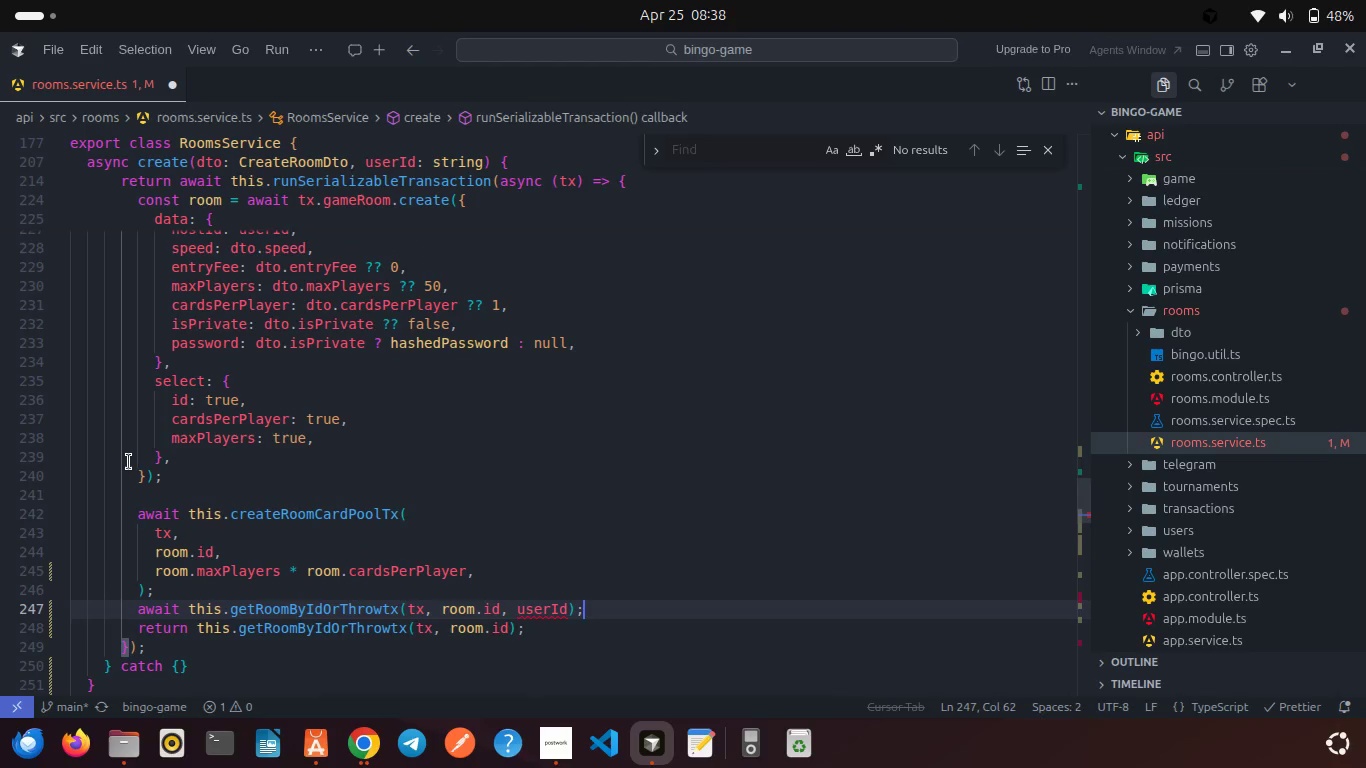 
wait(12.38)
 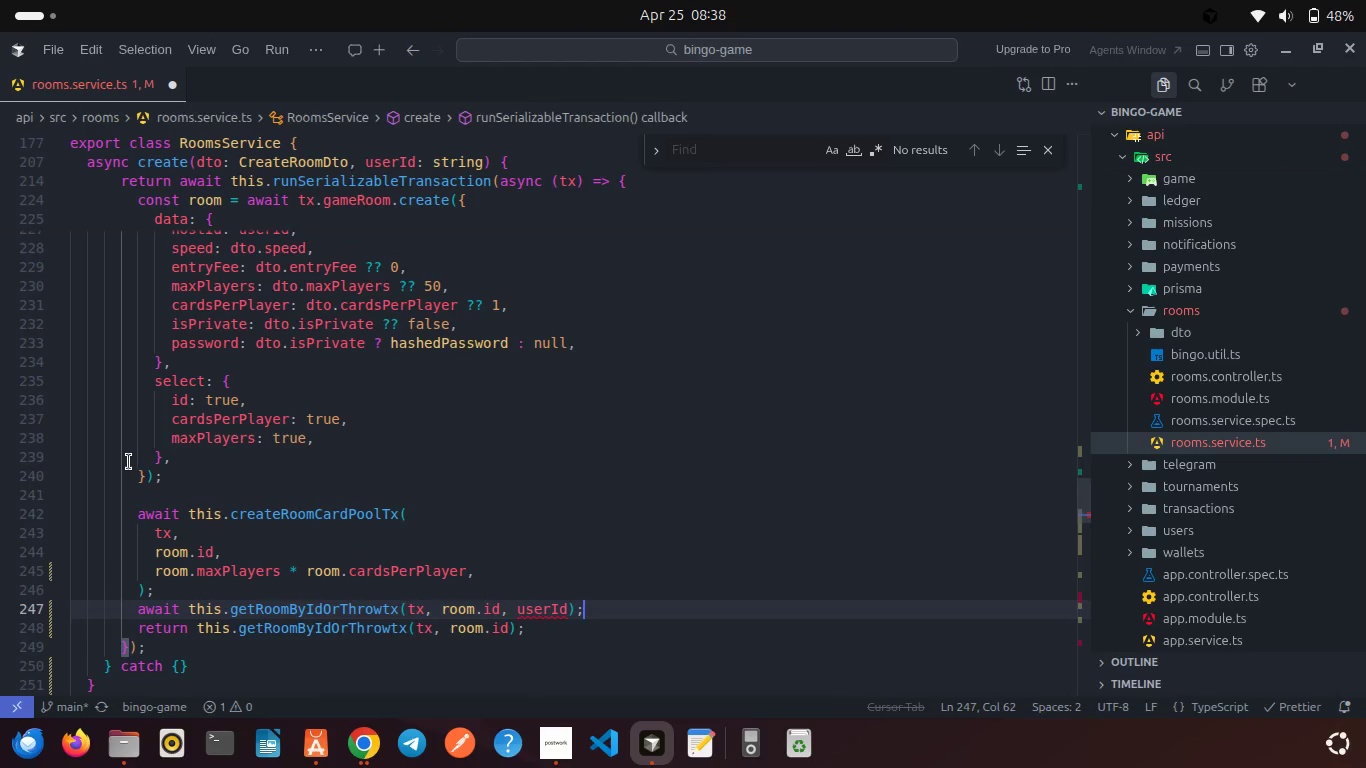 
left_click([552, 616])
 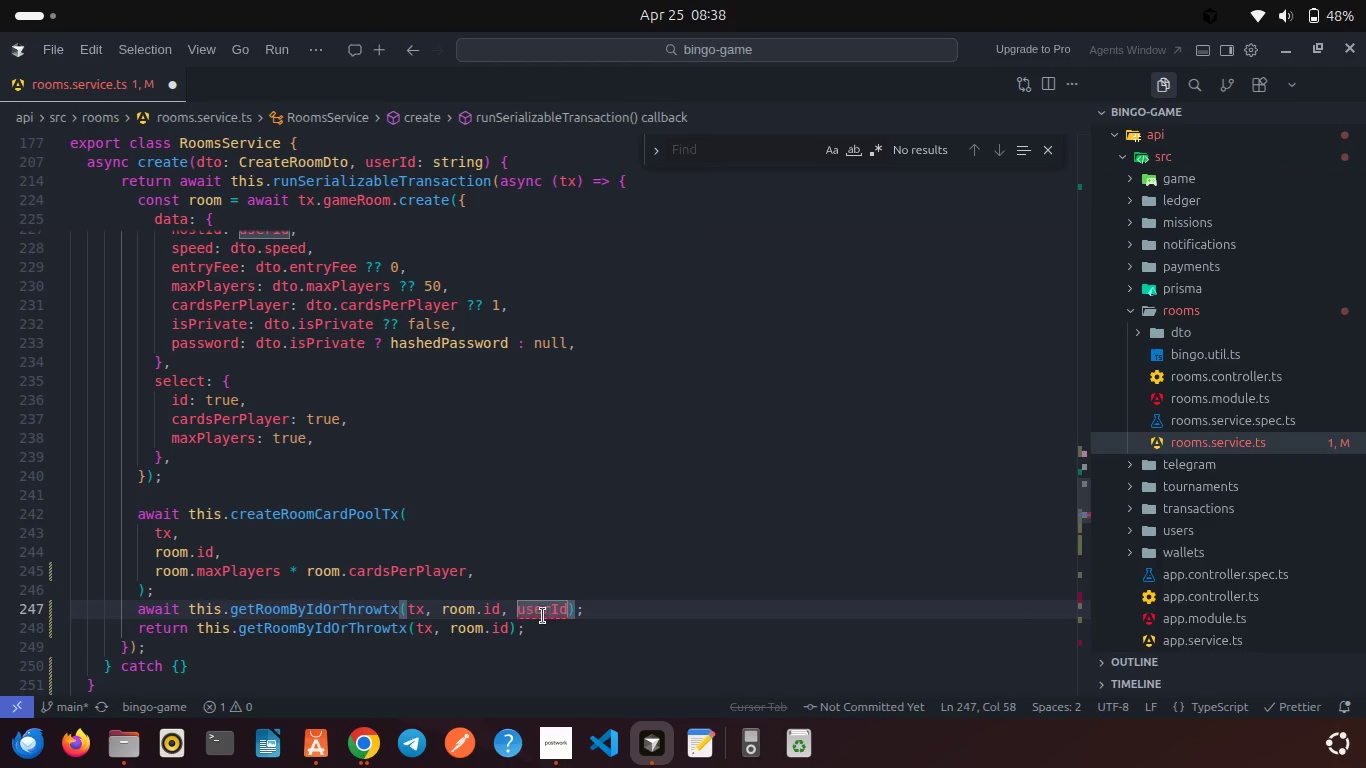 
mouse_move([456, 608])
 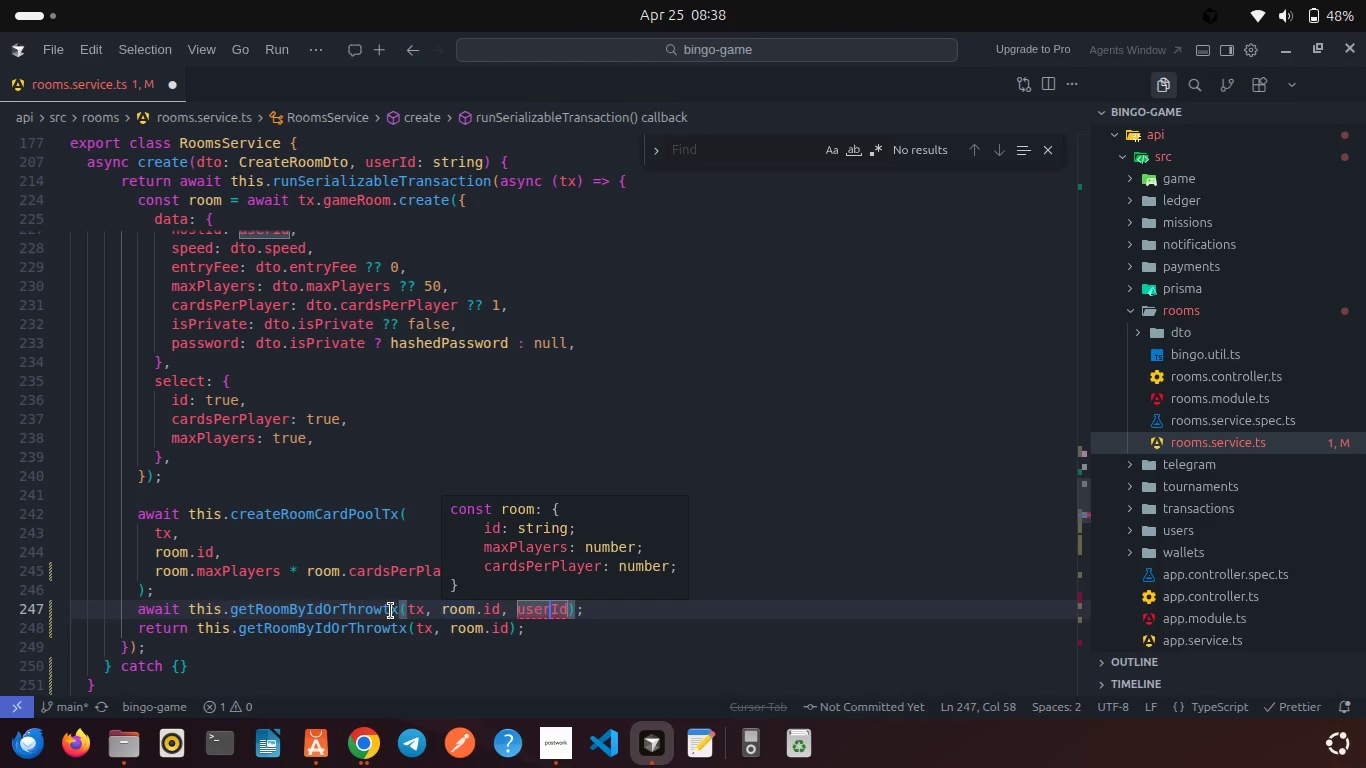 
hold_key(key=ControlLeft, duration=1.04)
left_click([369, 609])
 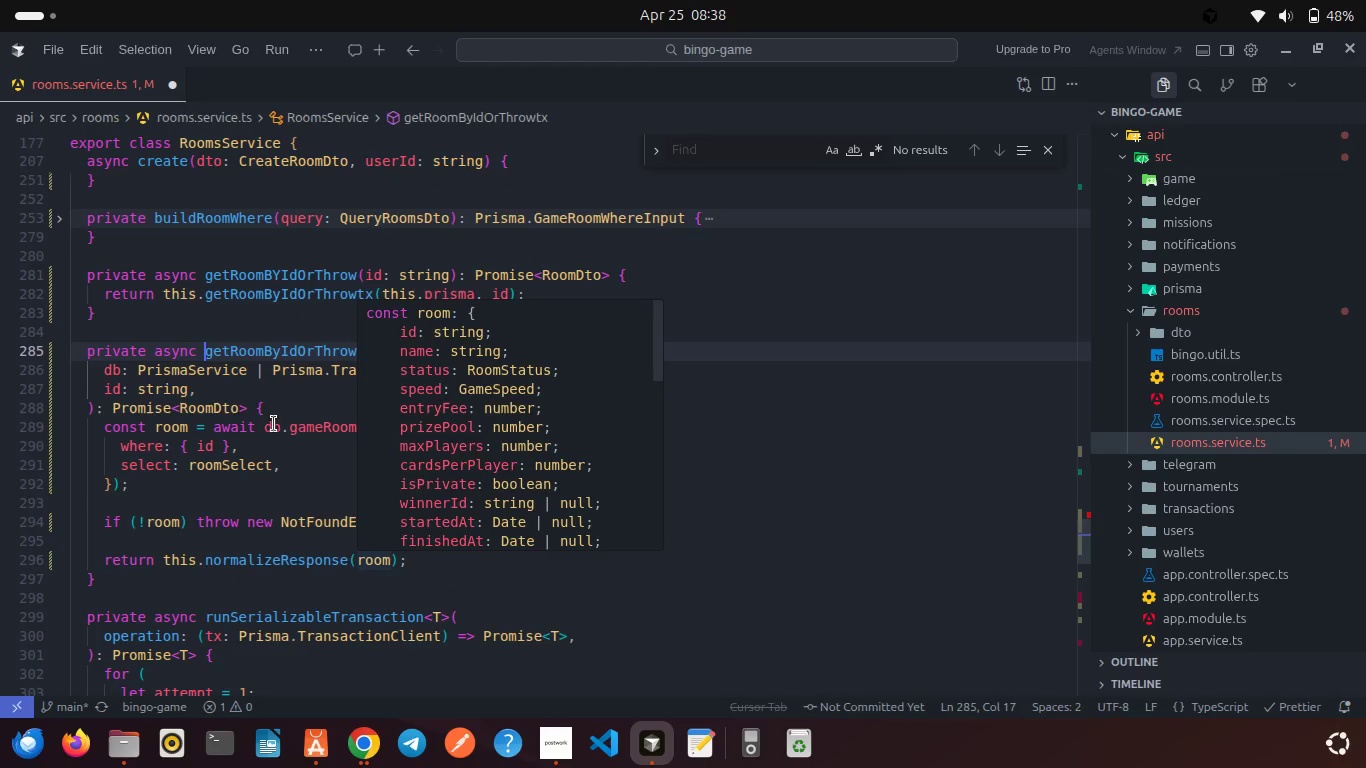 
left_click([235, 387])
 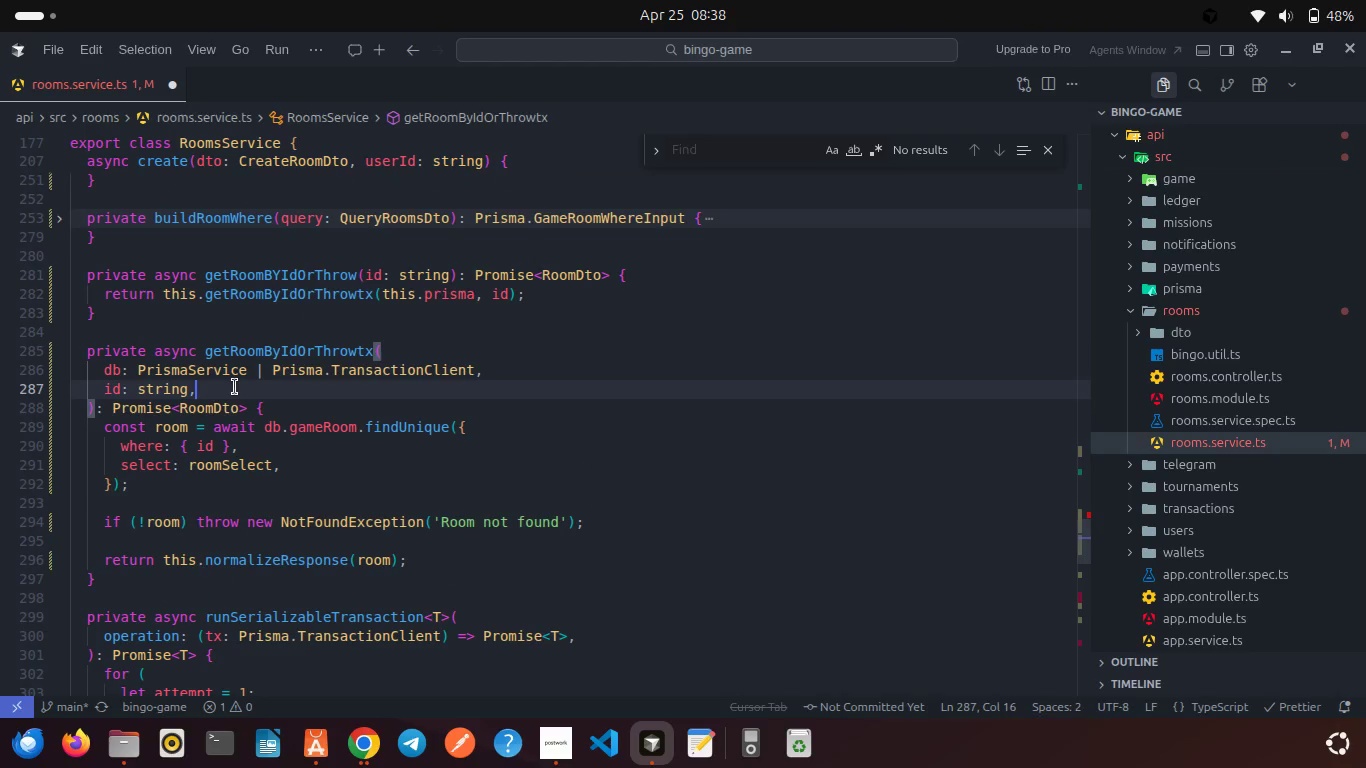 
key(Enter)
 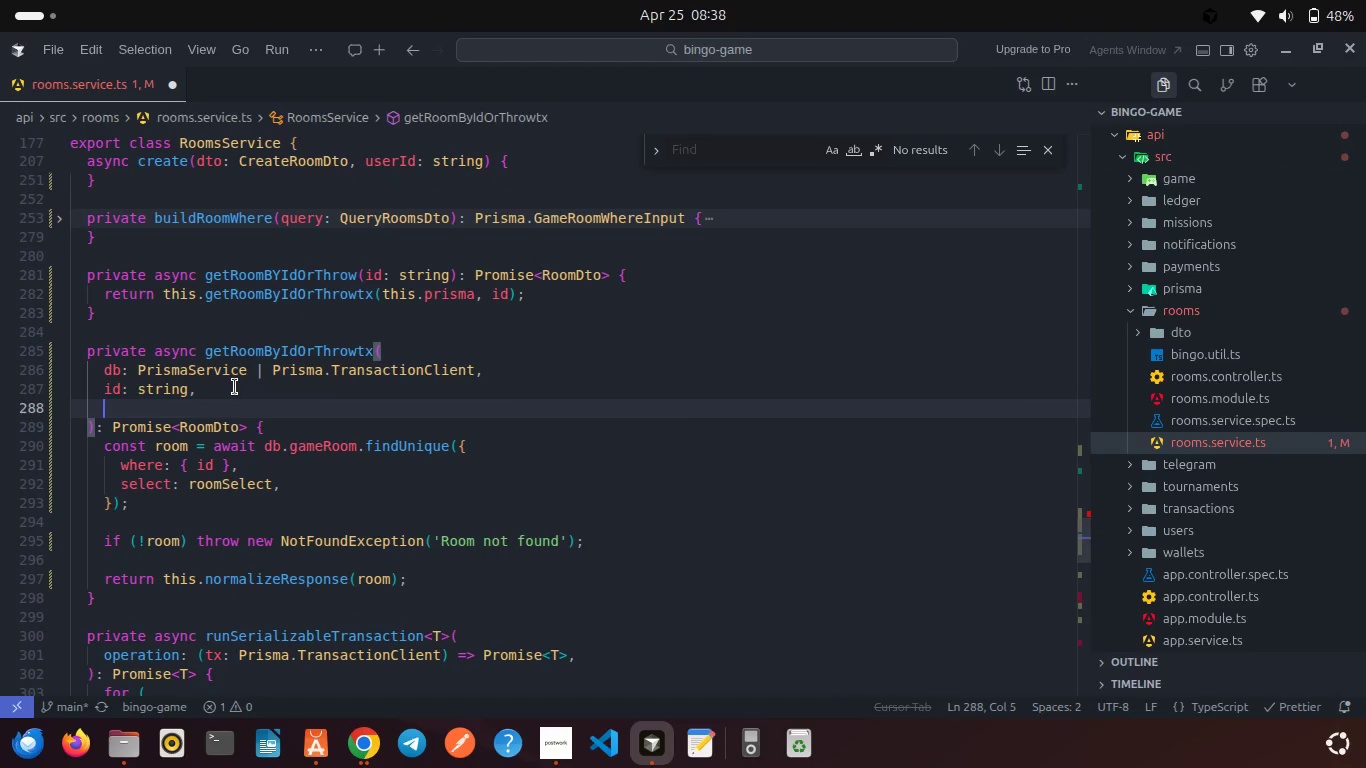 
type(user)
 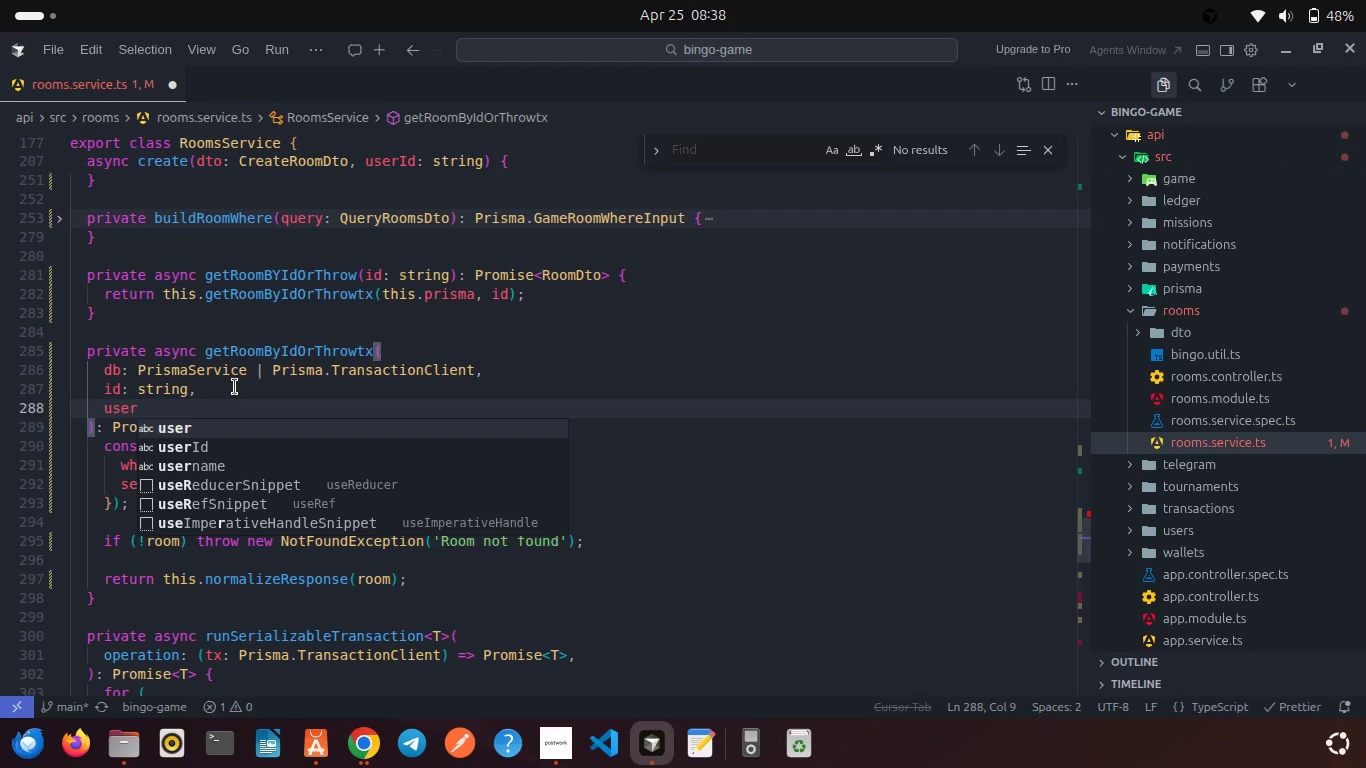 
key(ArrowDown)
 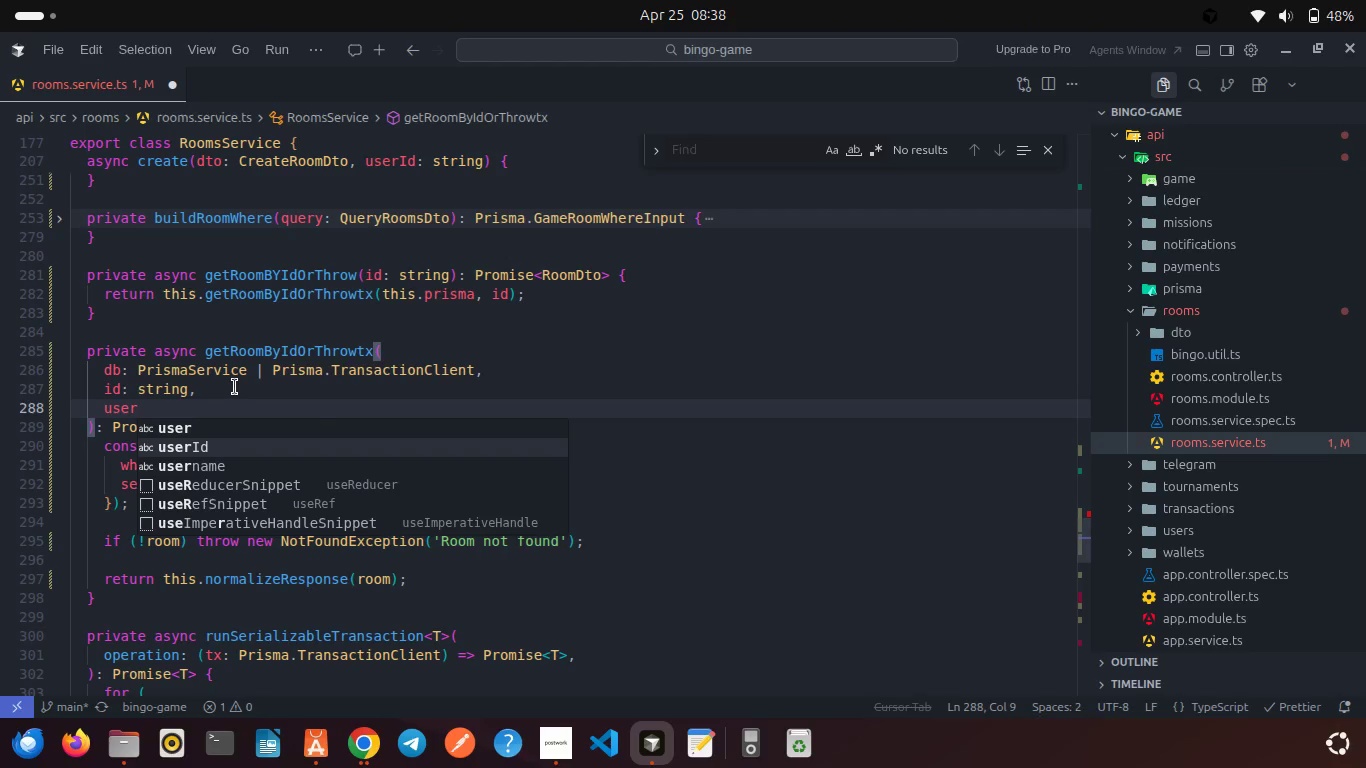 
key(Enter)
 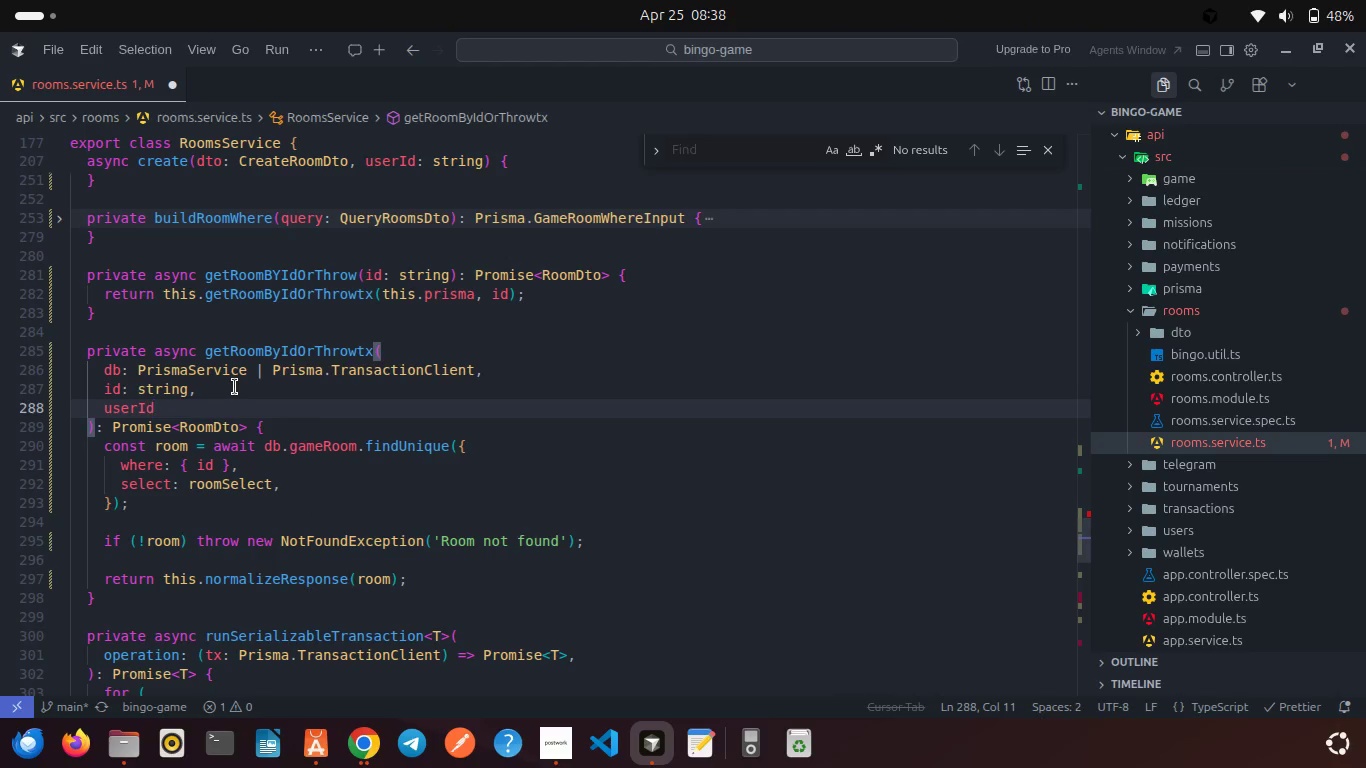 
type(: string,)
 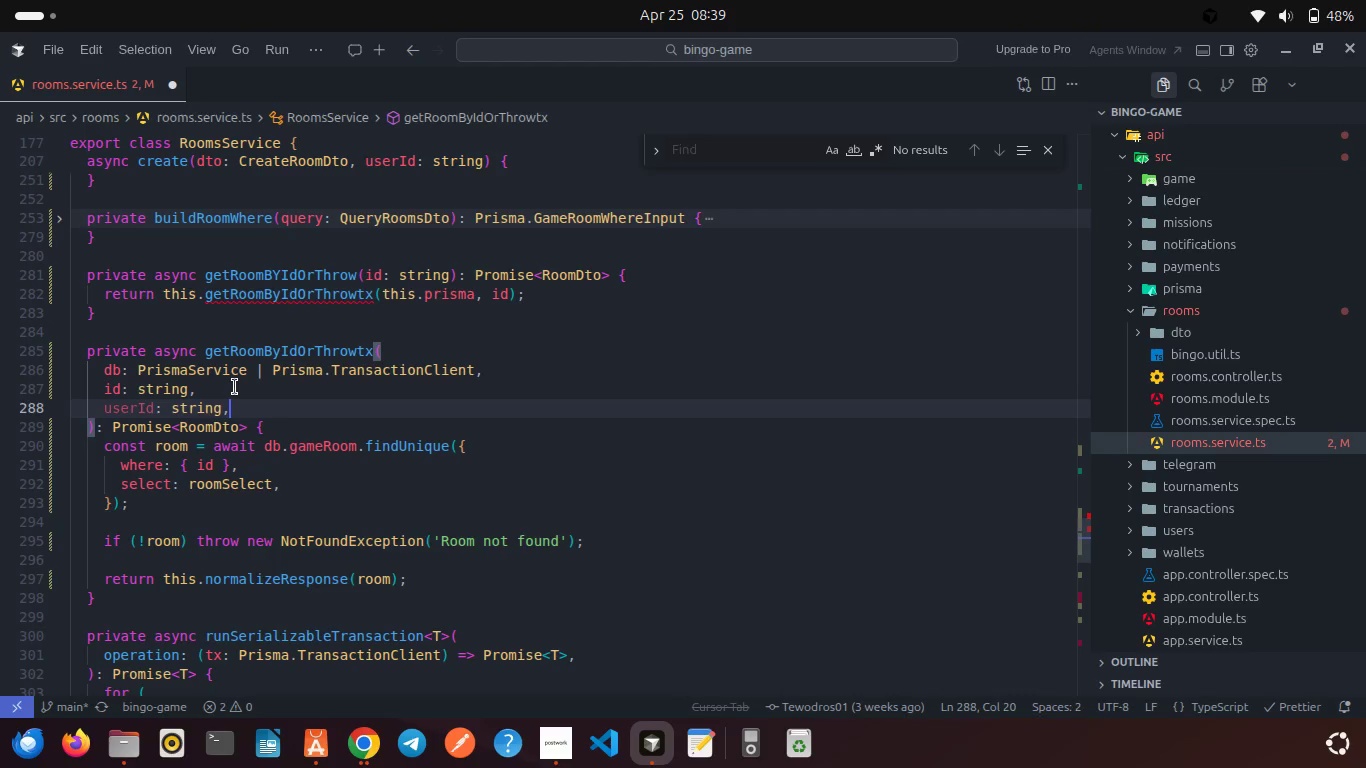 
left_click([151, 404])
 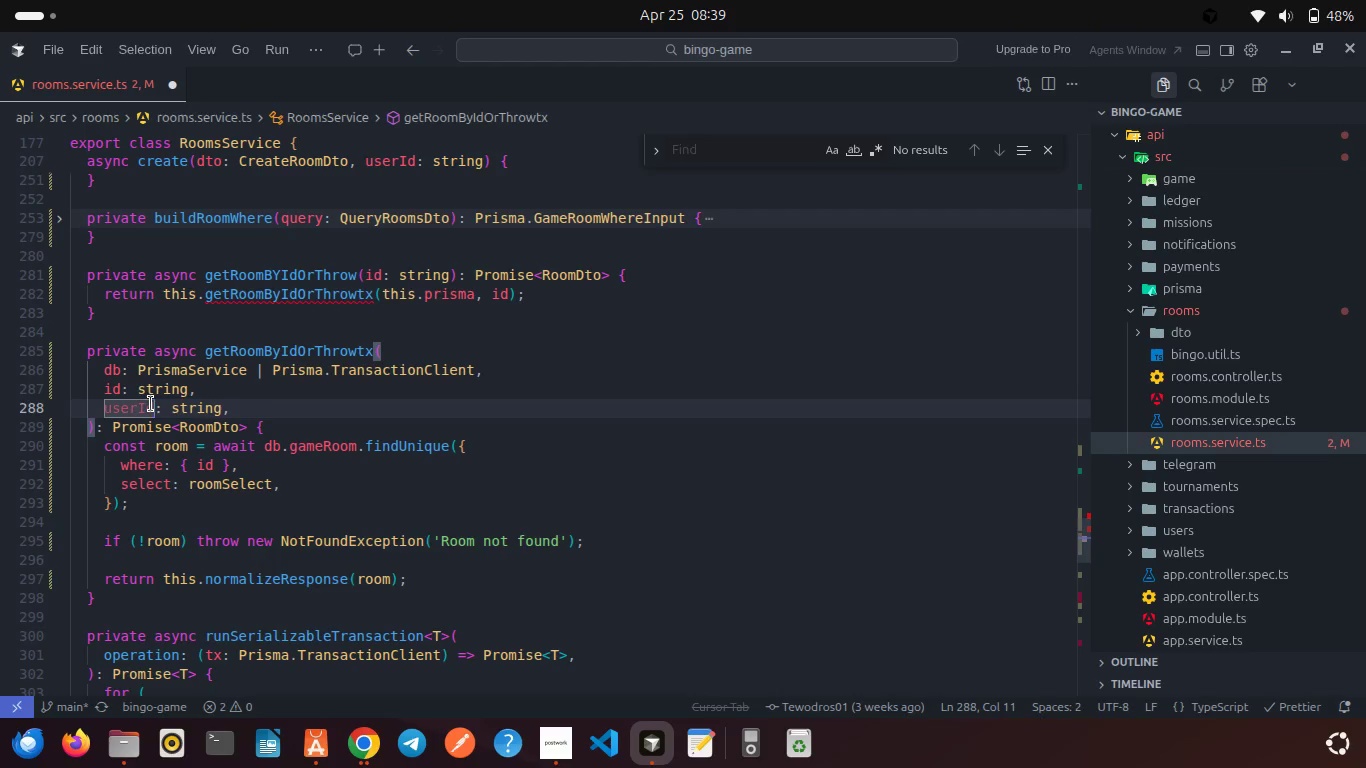 
key(Shift+Slash)
 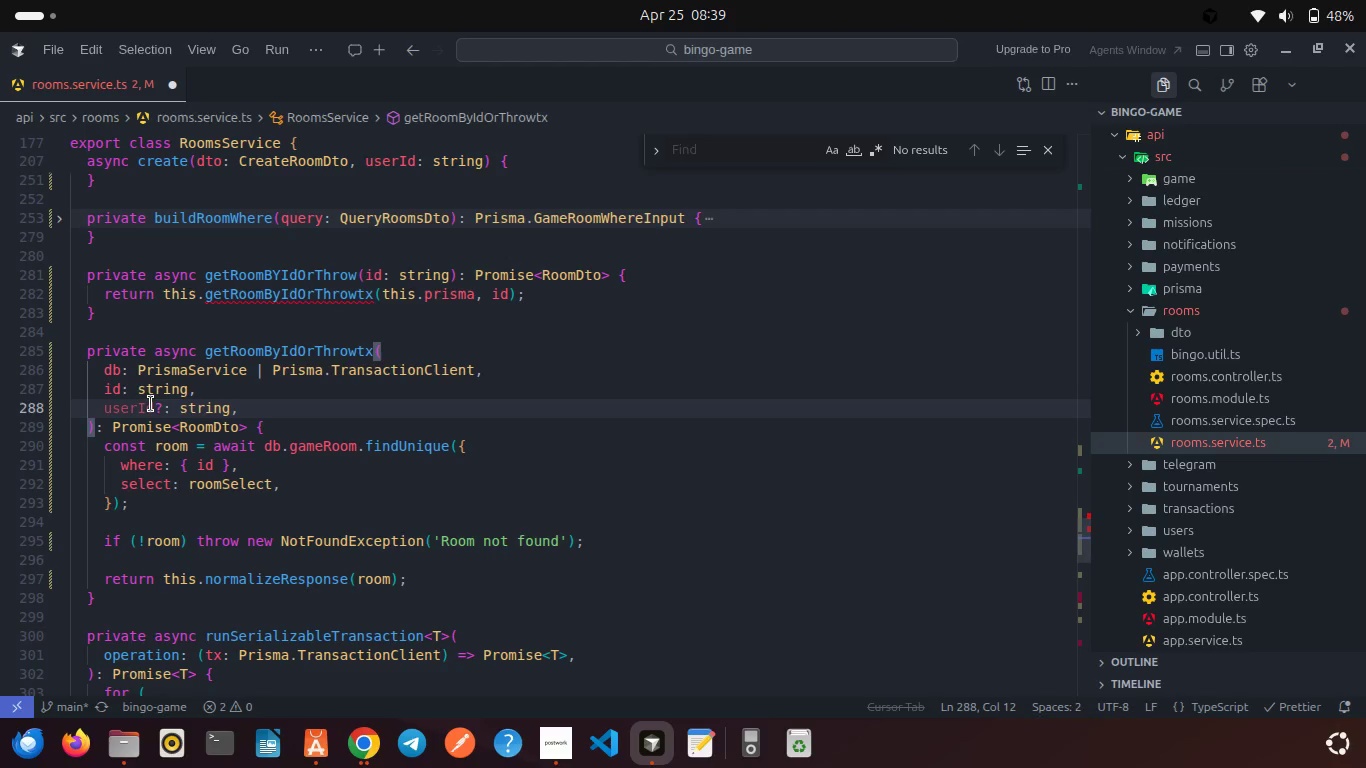 
key(Control+S)
 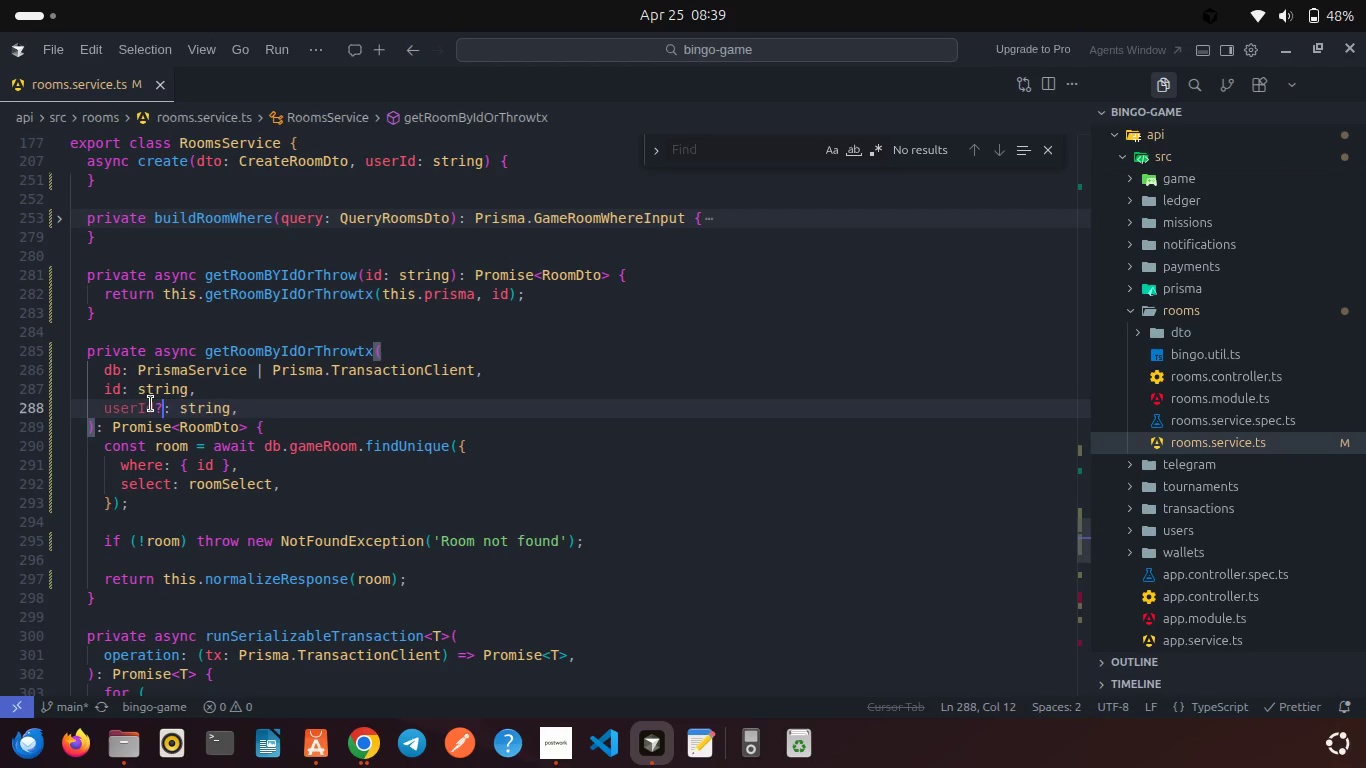 
scroll: coordinate [151, 404], scroll_direction: up, amount: 2.0
 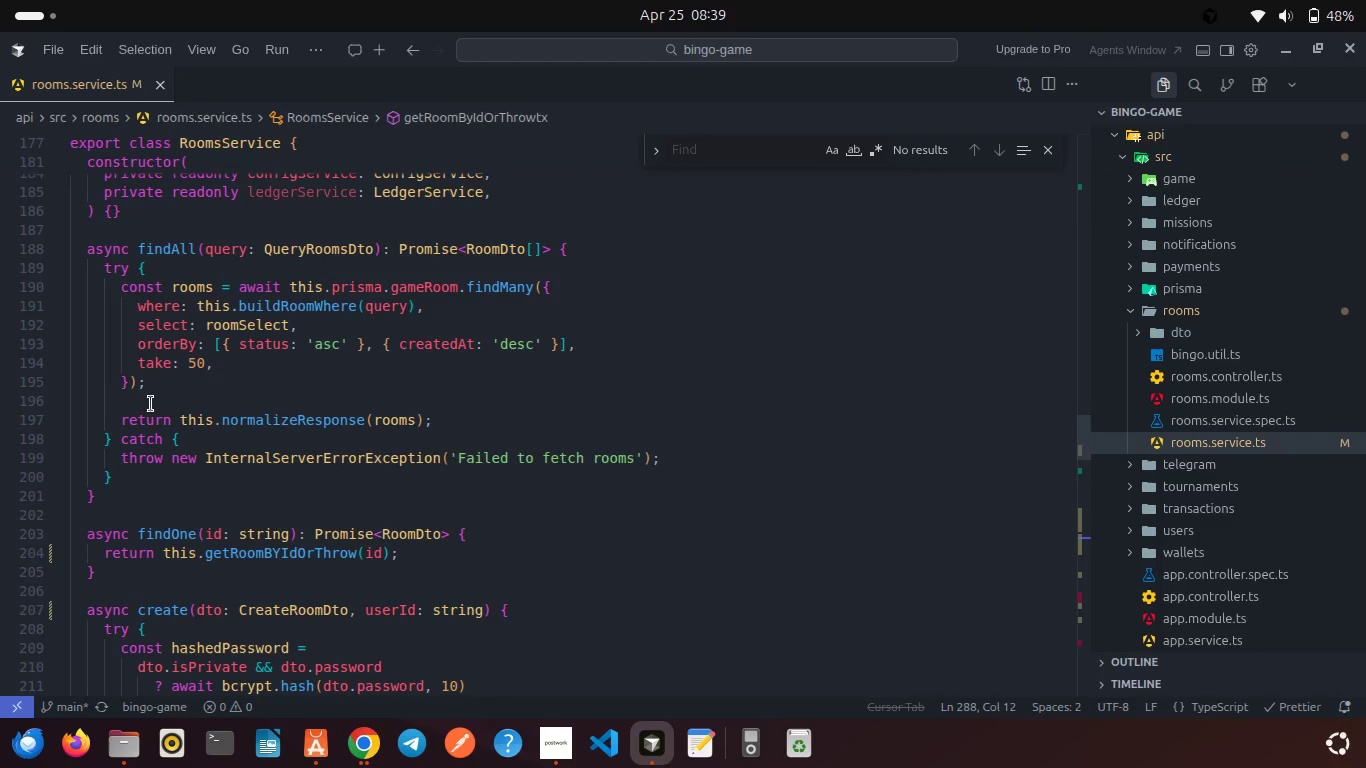 
scroll: coordinate [151, 404], scroll_direction: down, amount: 14.0
 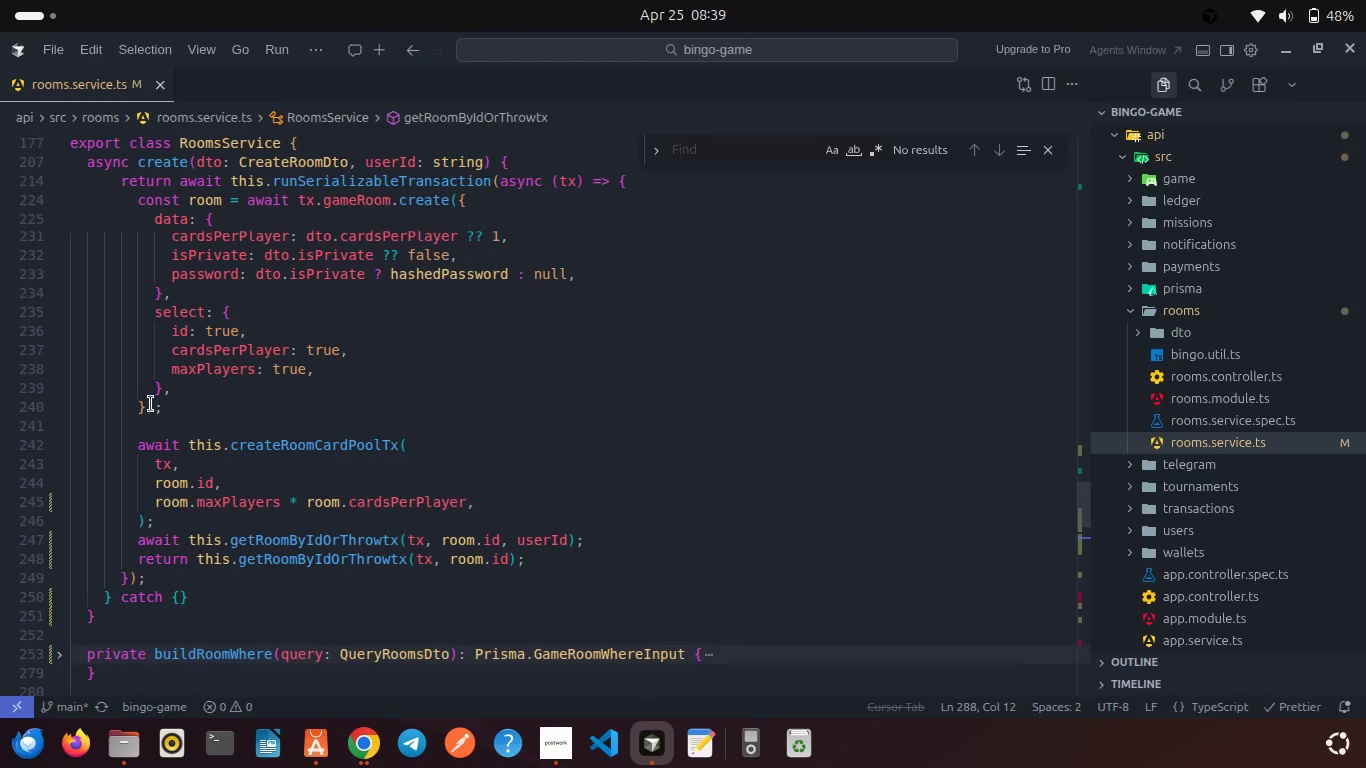 
wait(5.06)
 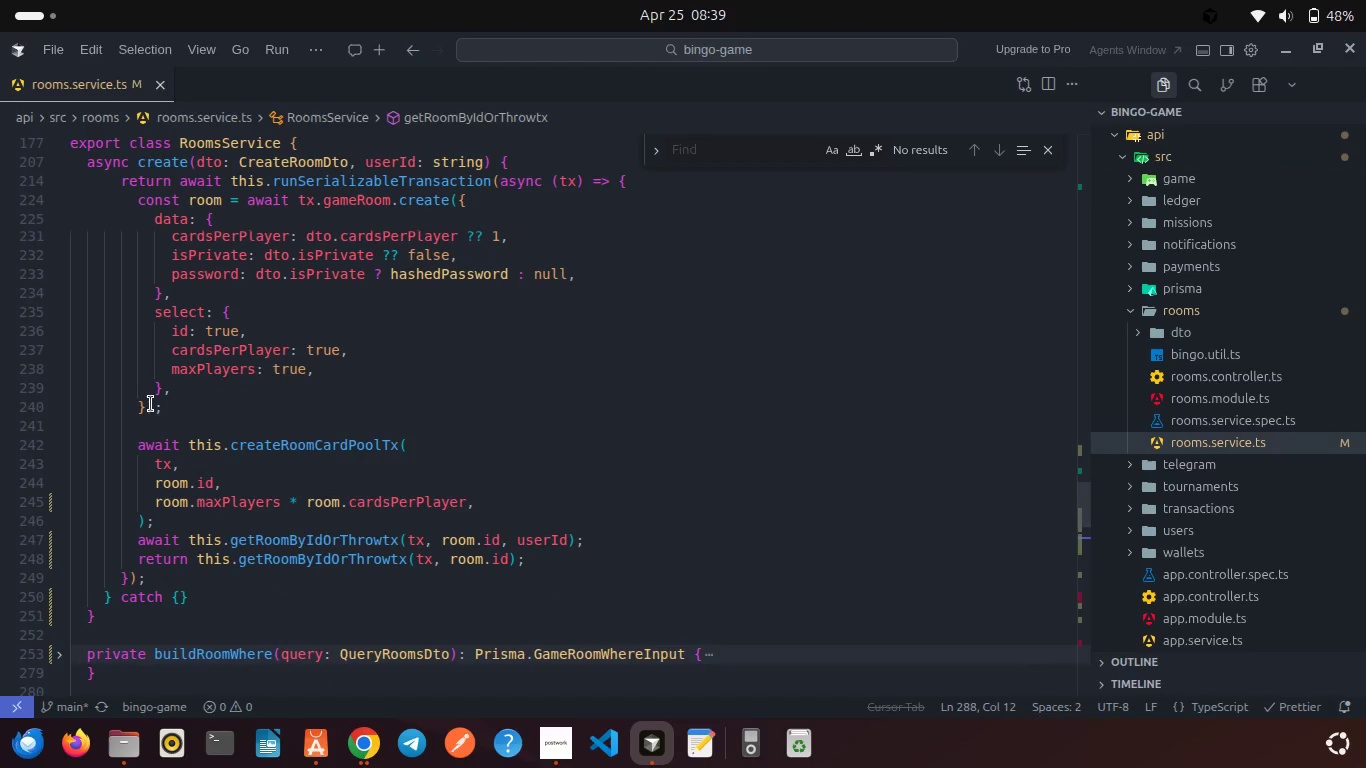 
scroll: coordinate [186, 496], scroll_direction: down, amount: 1.0
 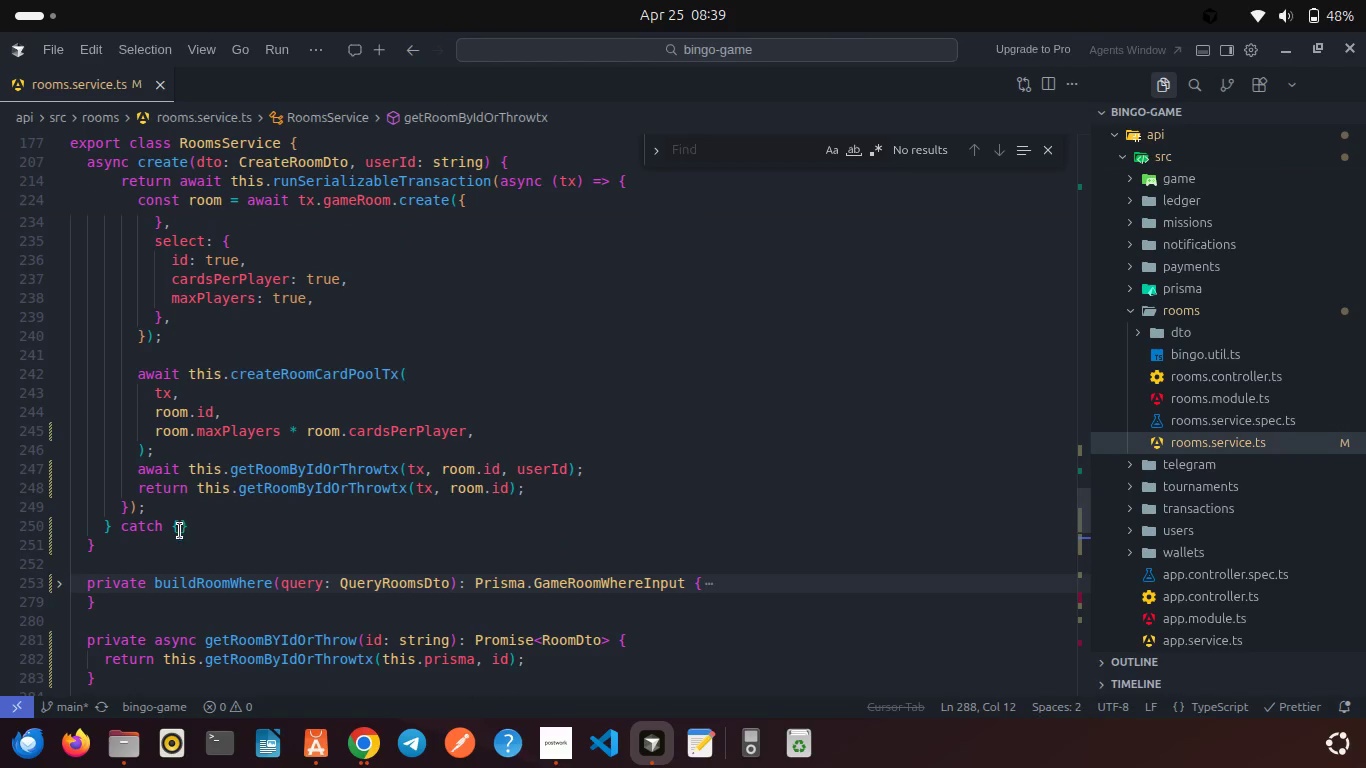 
left_click([180, 531])
 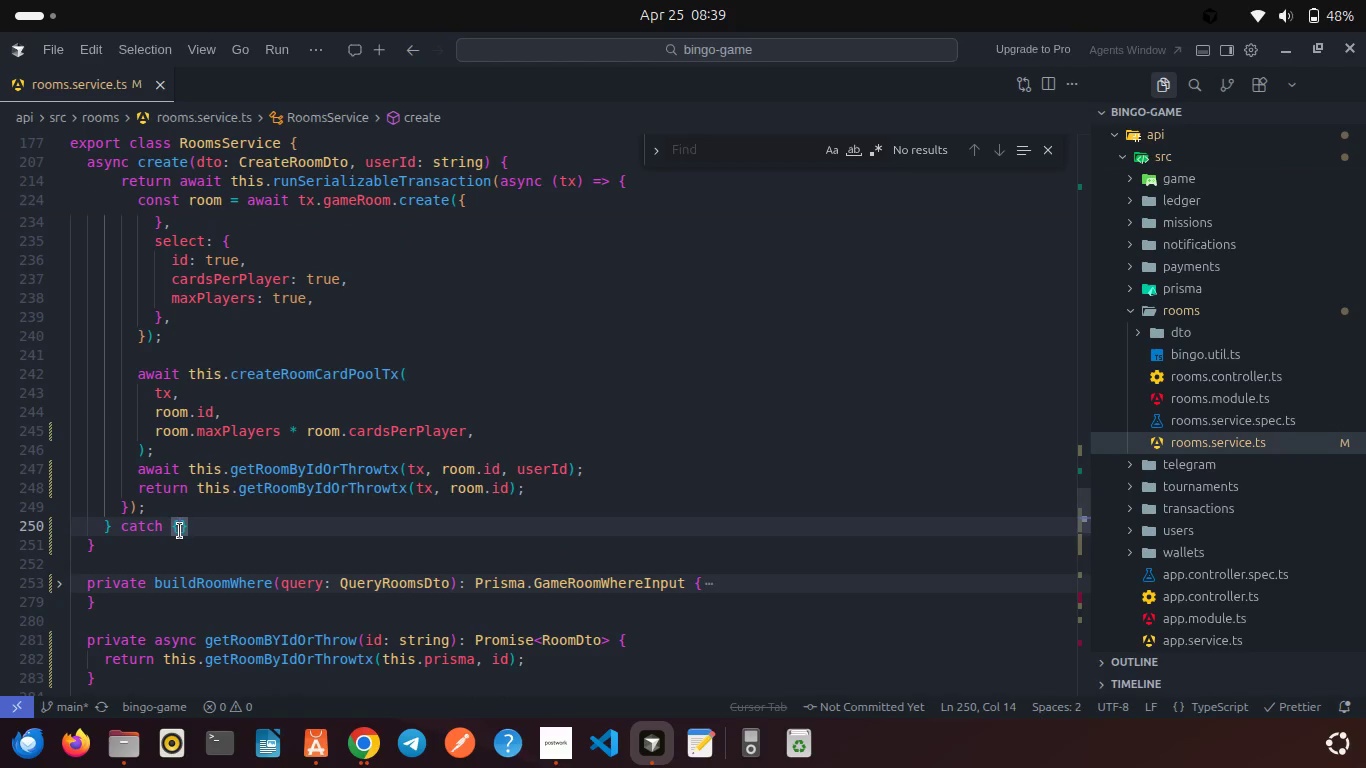 
key(Enter)
 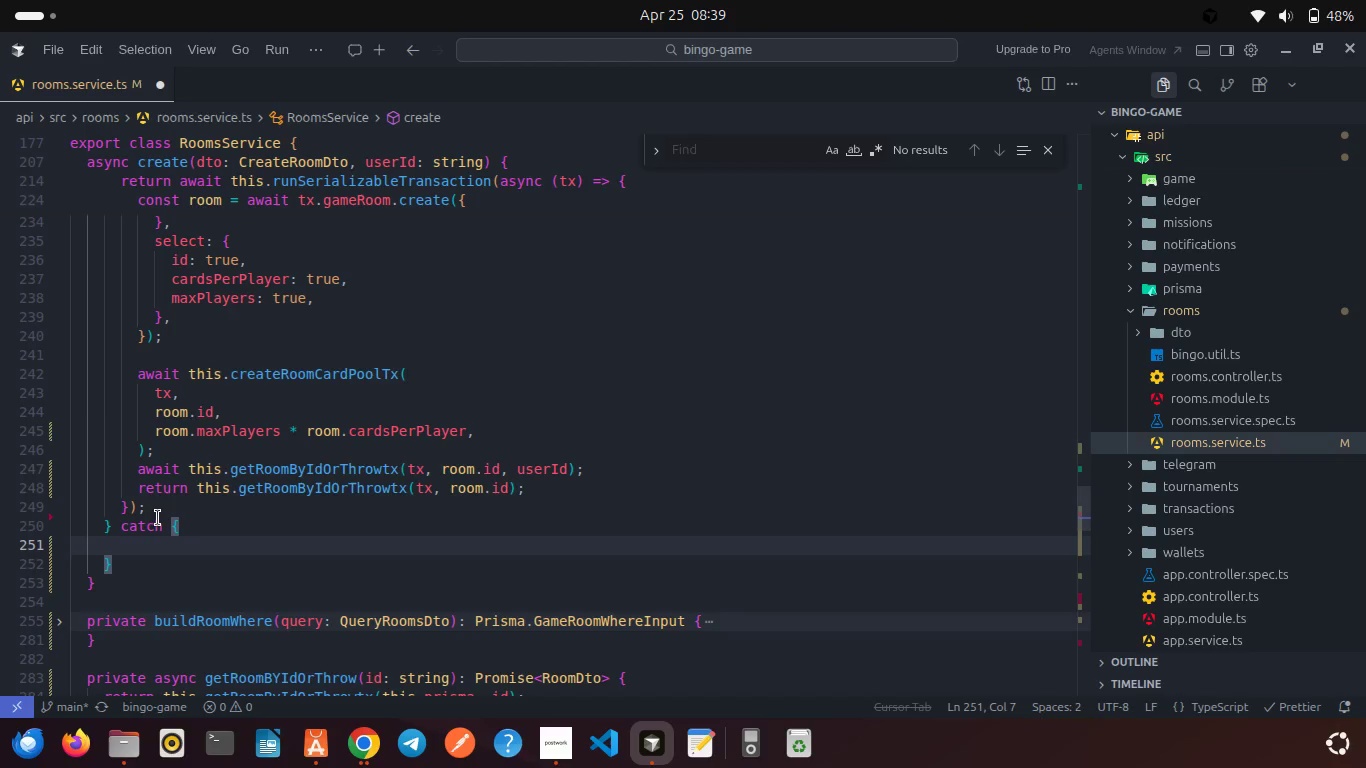 
left_click([162, 524])
 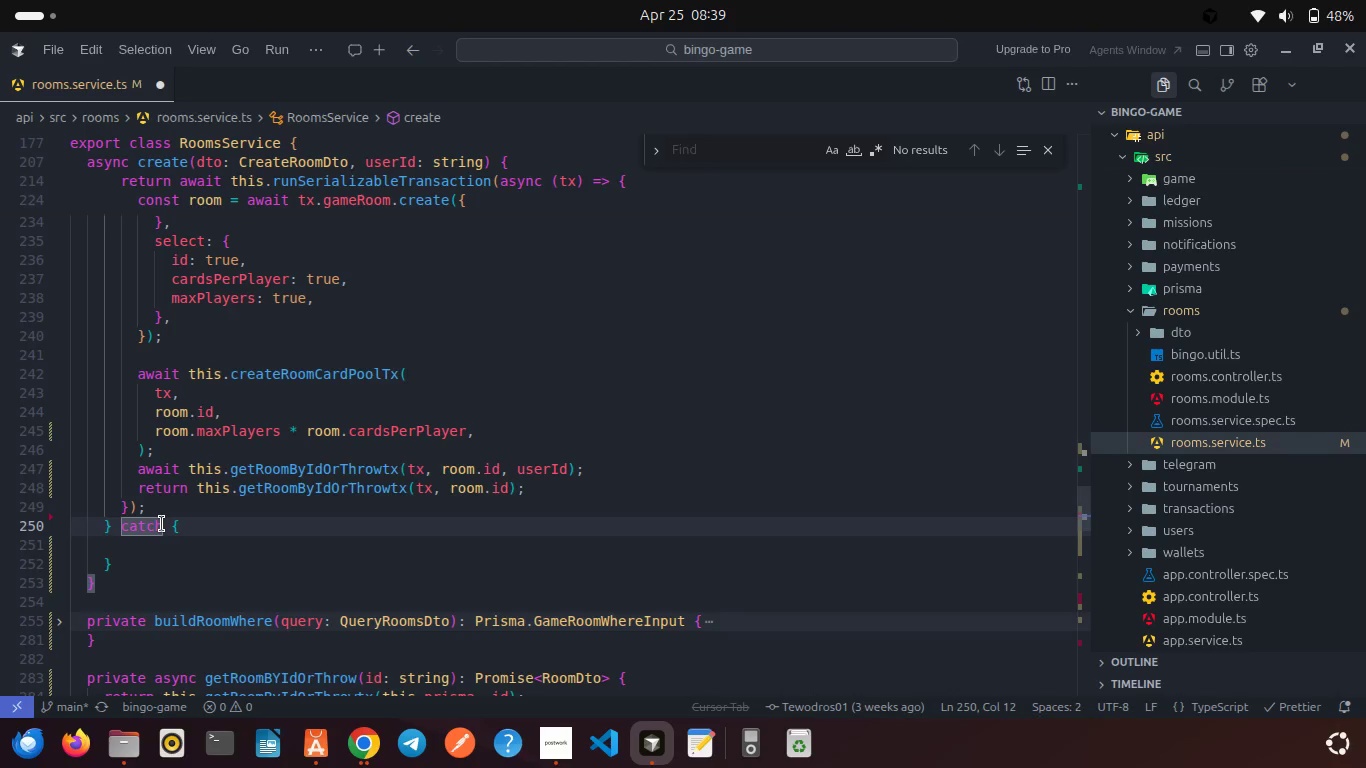 
type((err)
 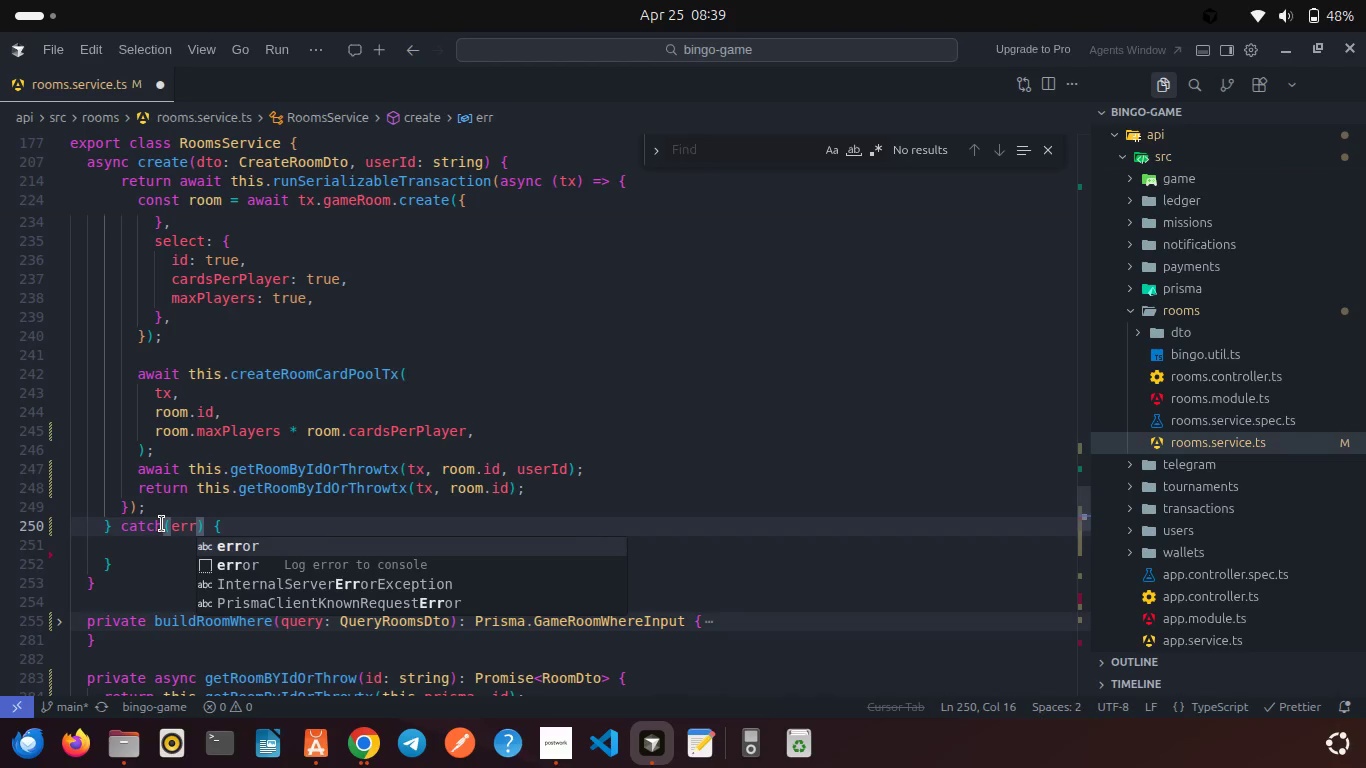 
key(Enter)
 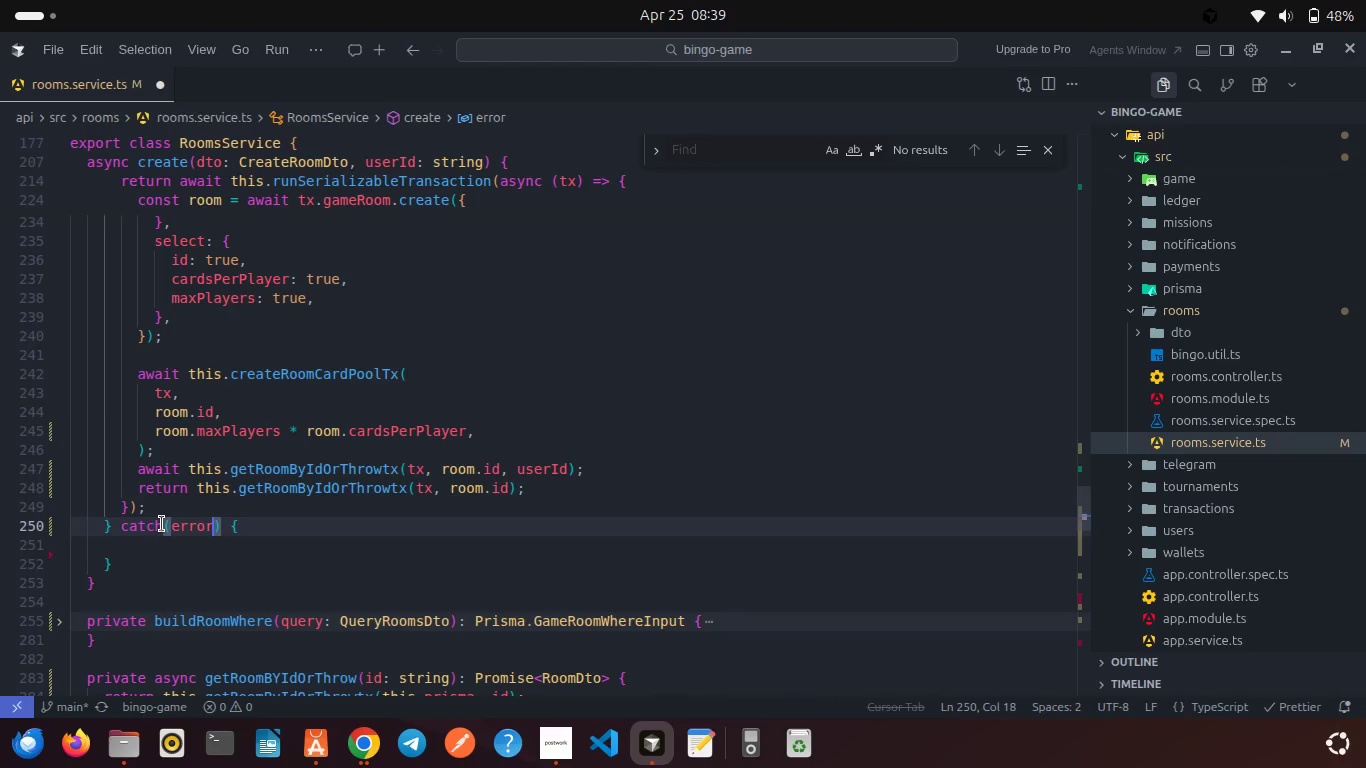 
left_click([153, 544])
 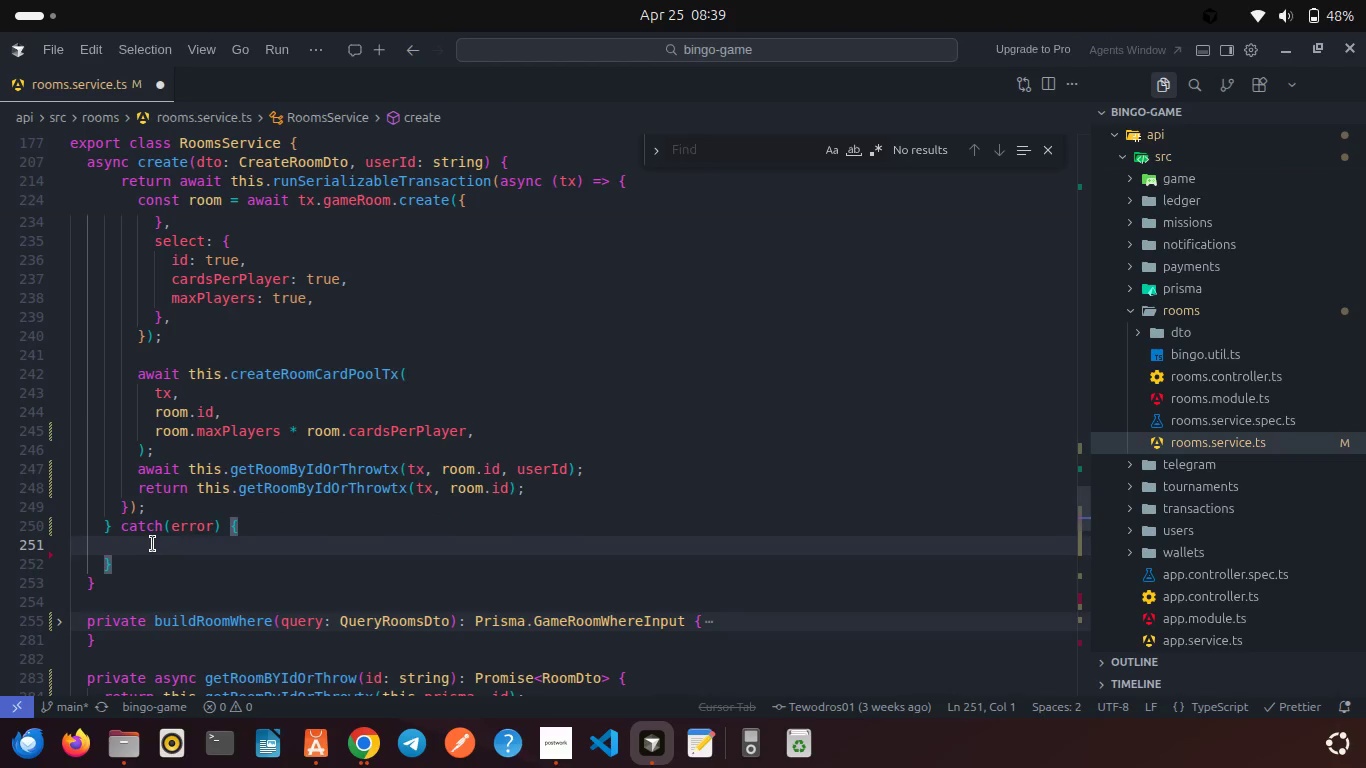 
key(Backspace)
 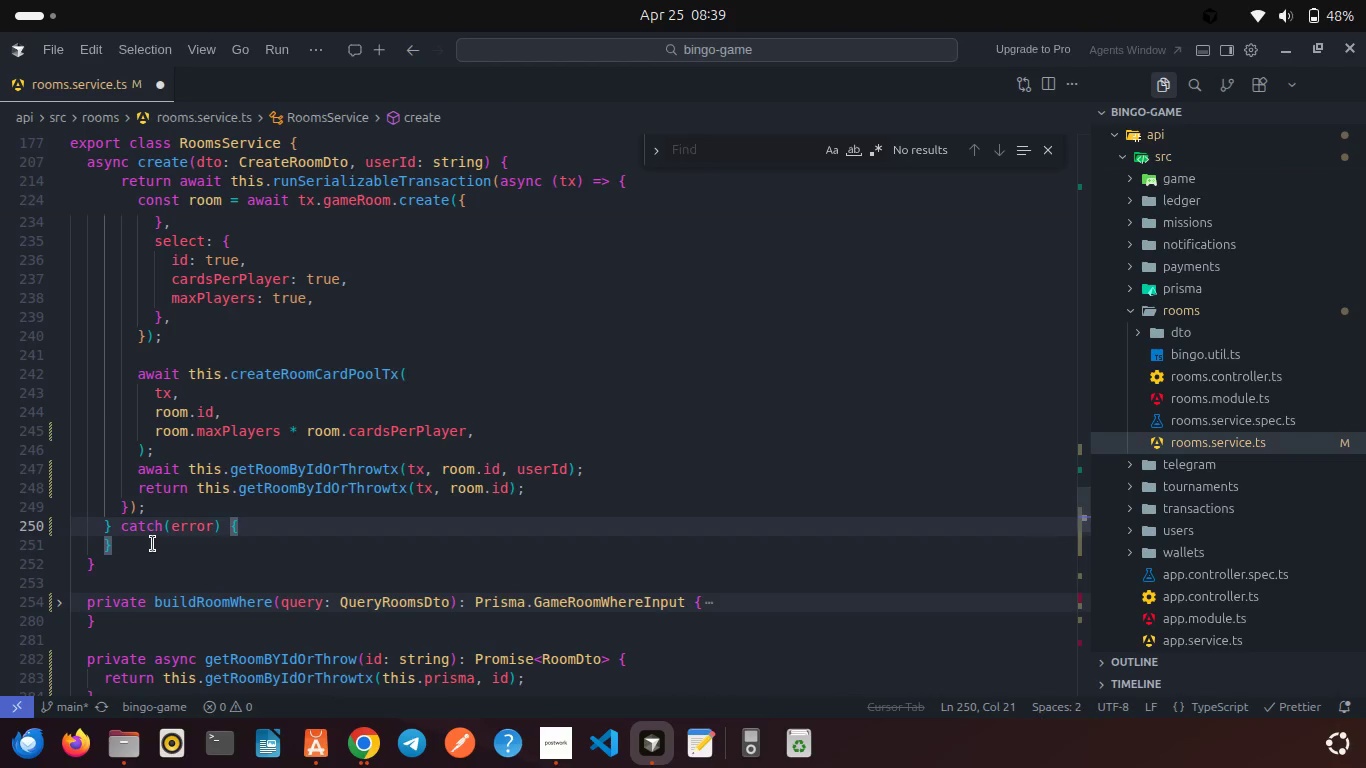 
key(Enter)
 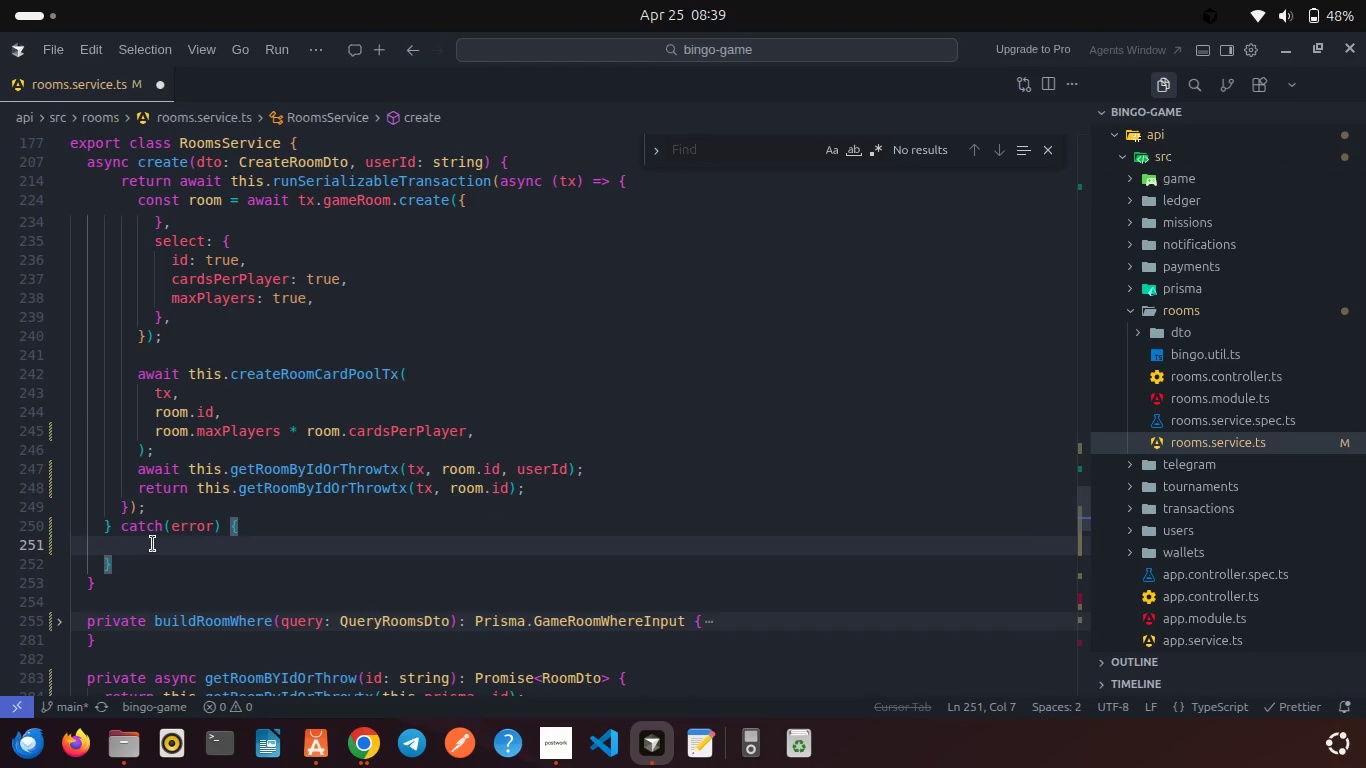 
type(if(erro)
 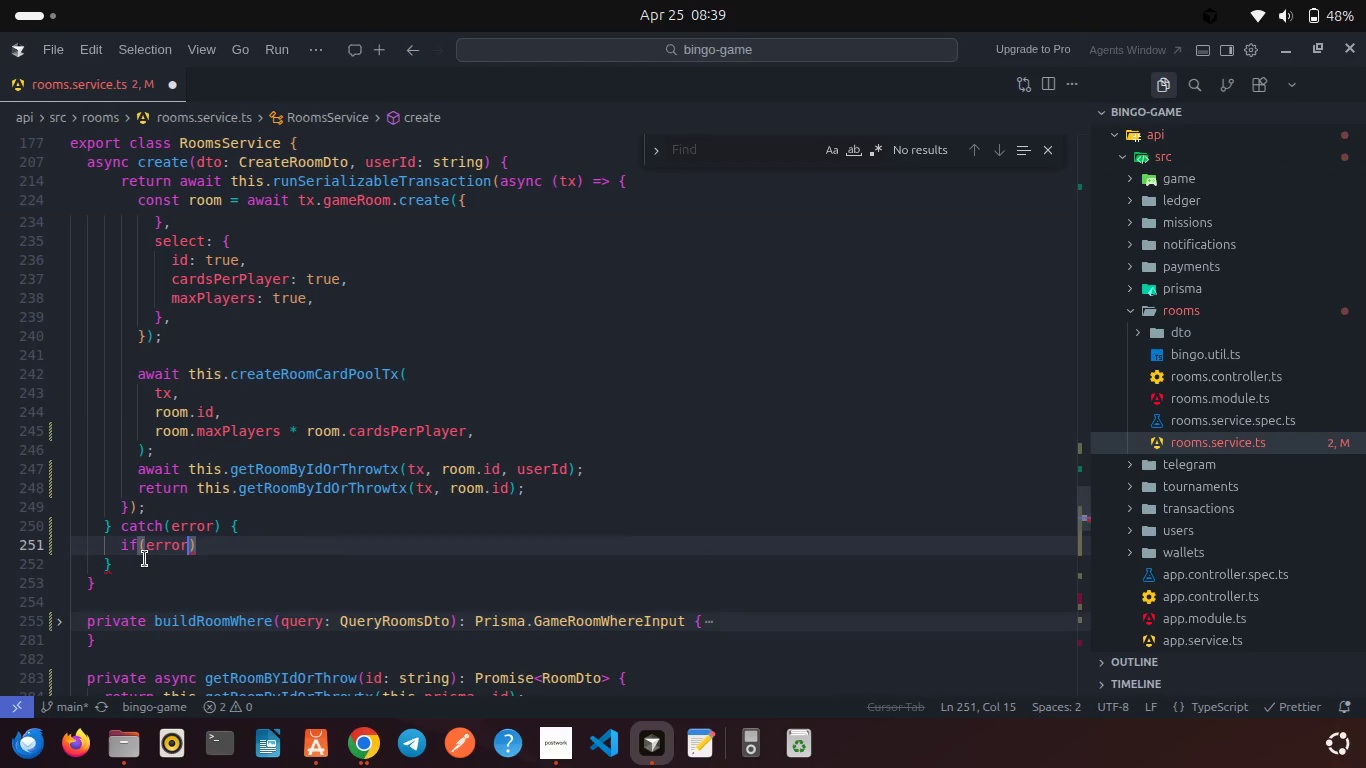 
 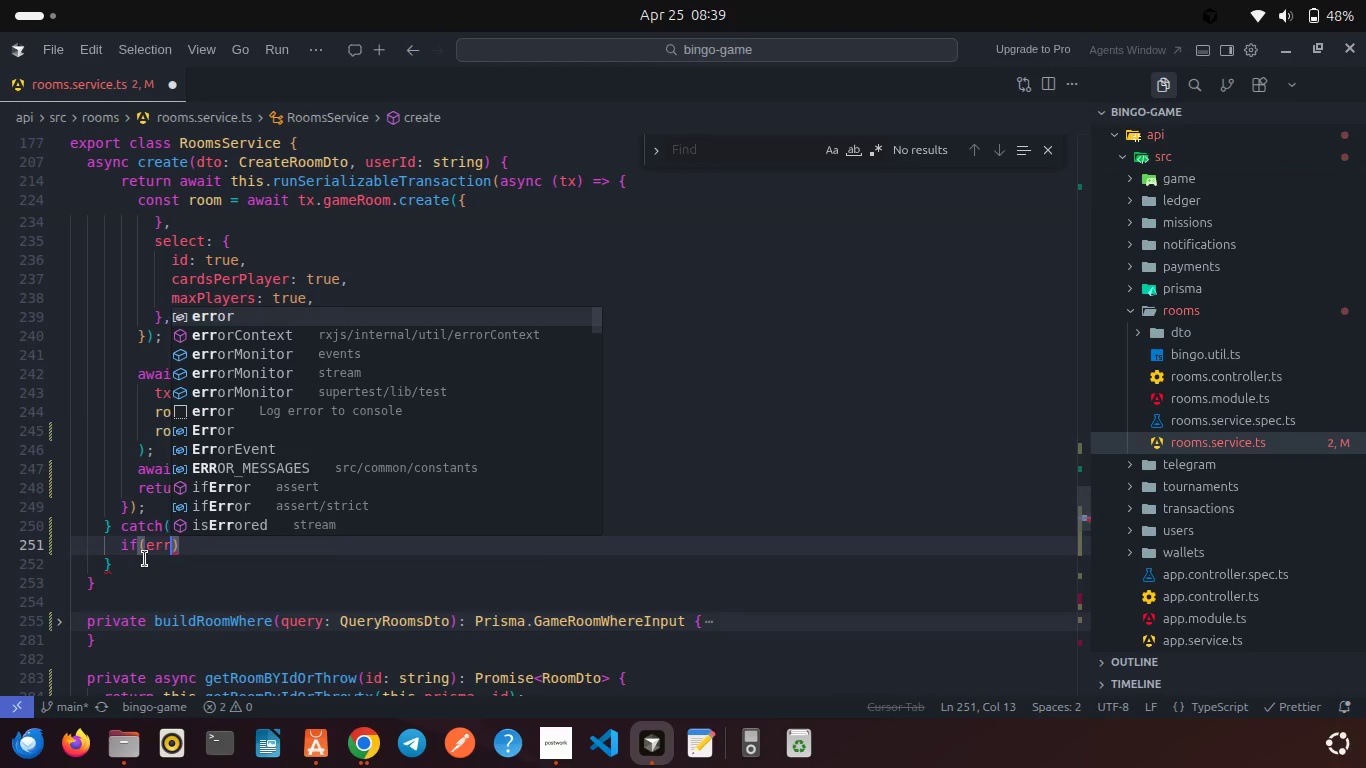 
key(Enter)
 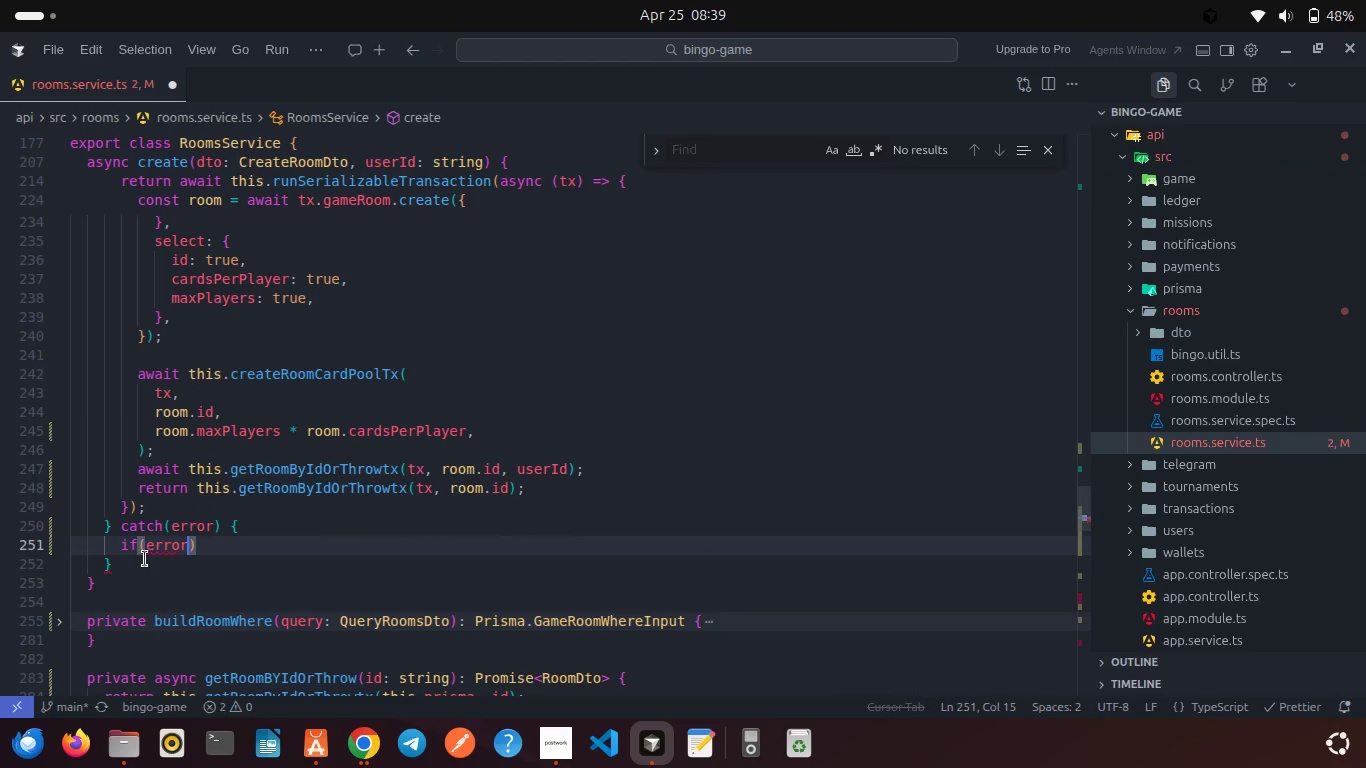 
type( inst)
 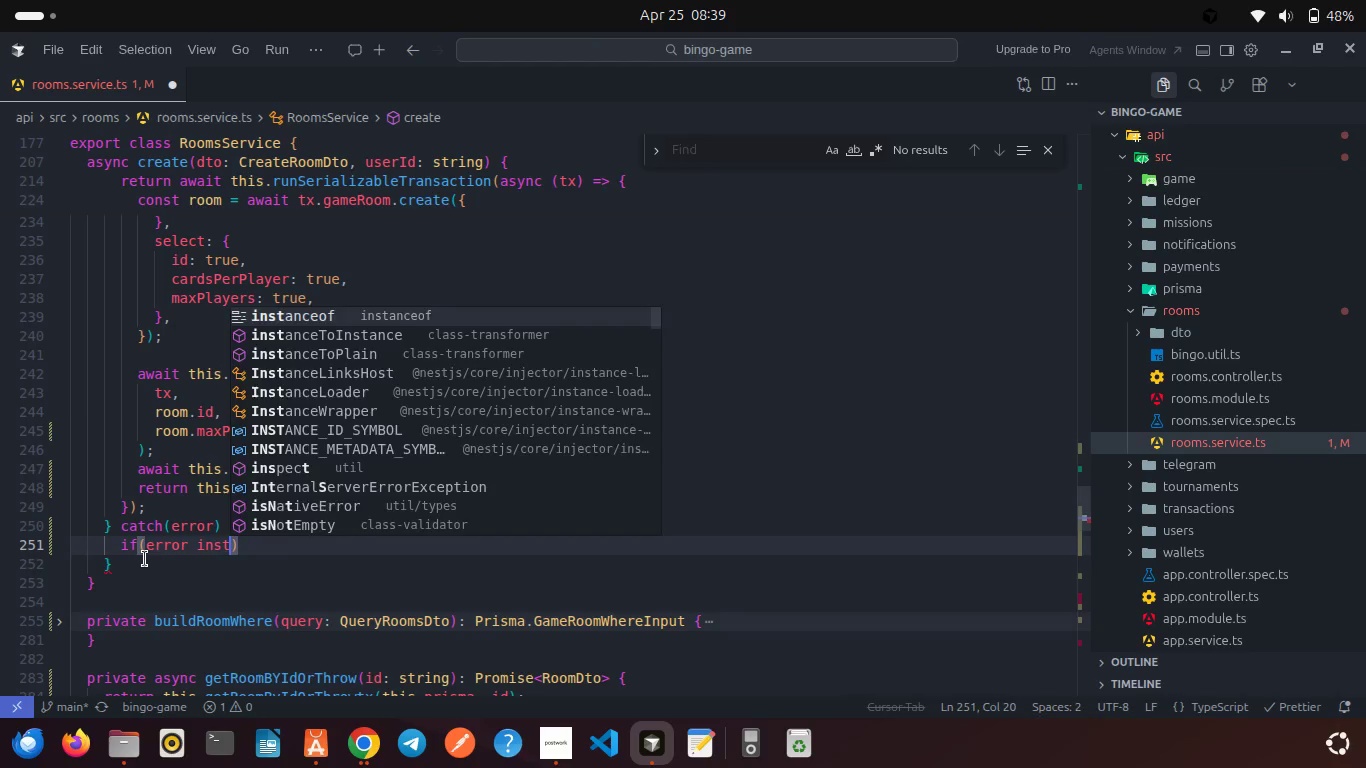 
key(Enter)
 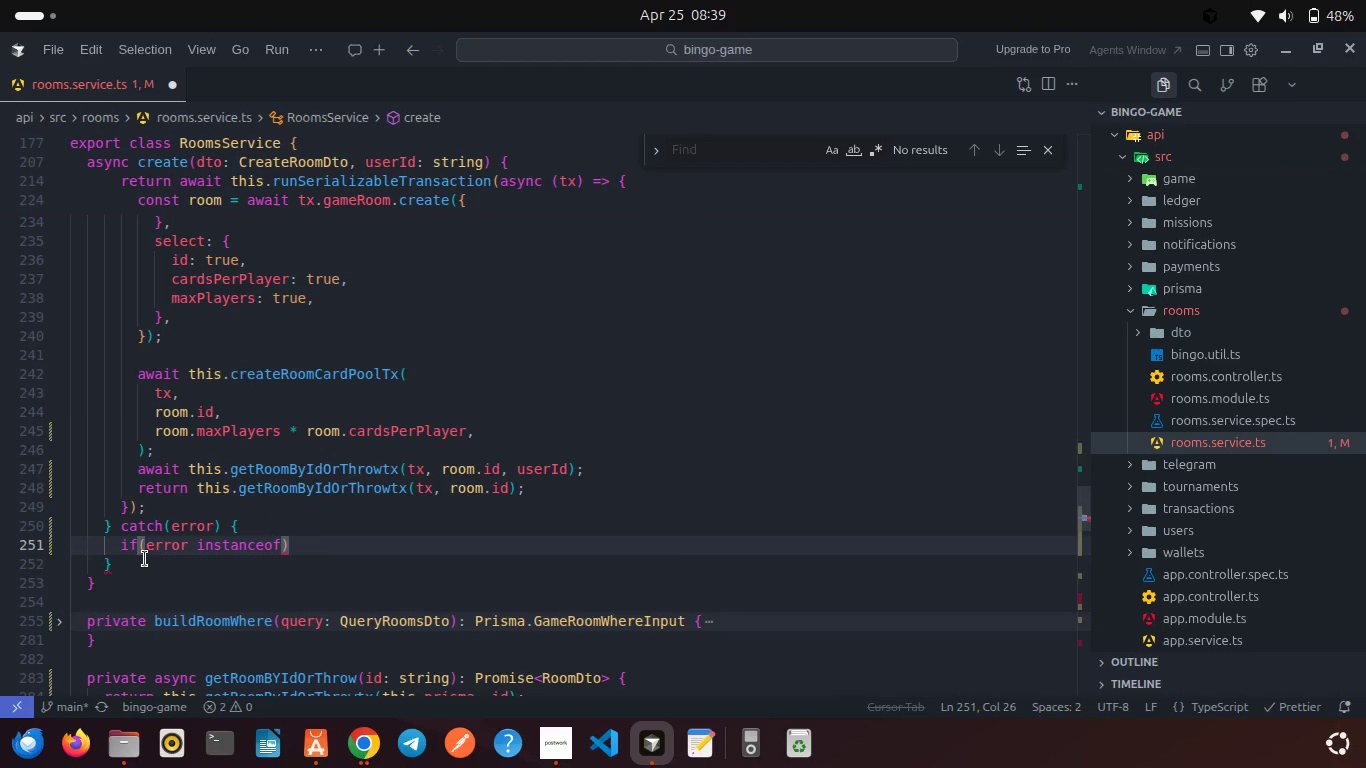 
type( Not)
 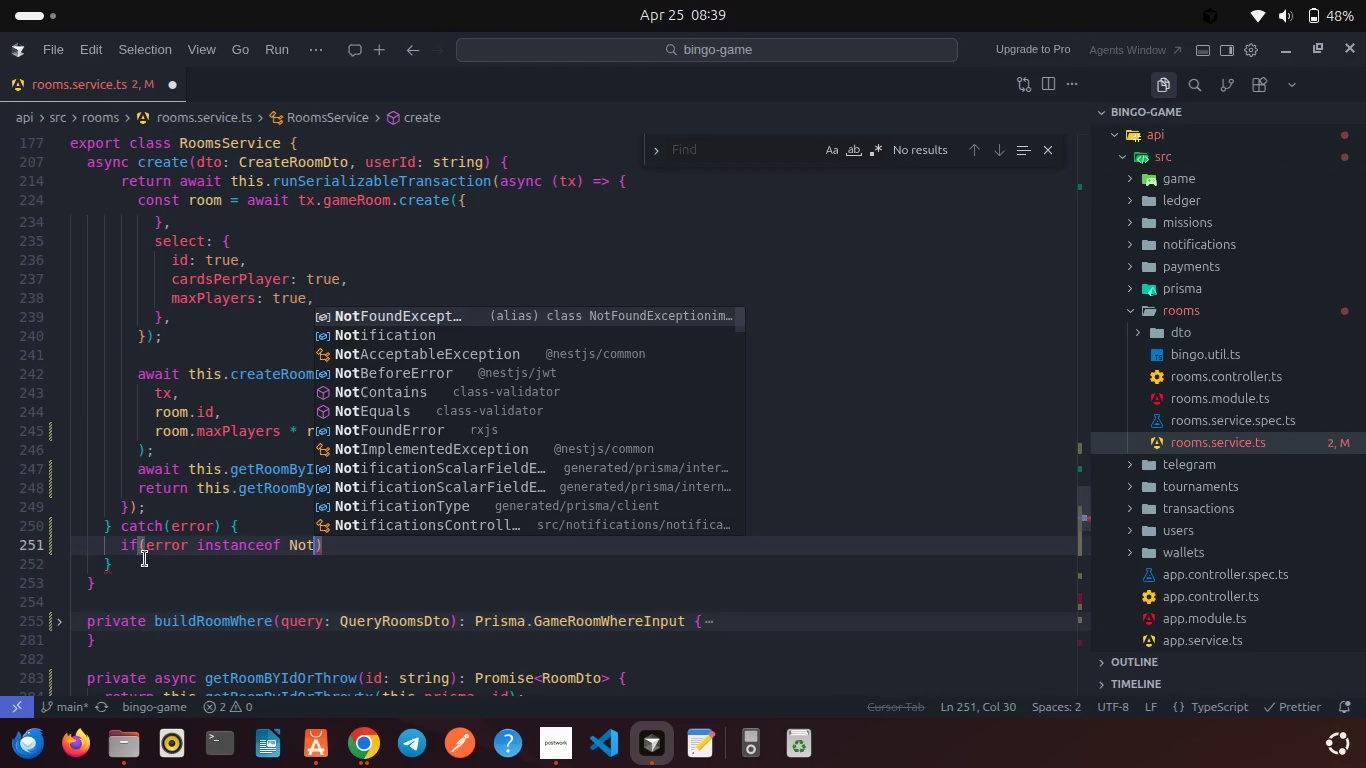 
key(Enter)
 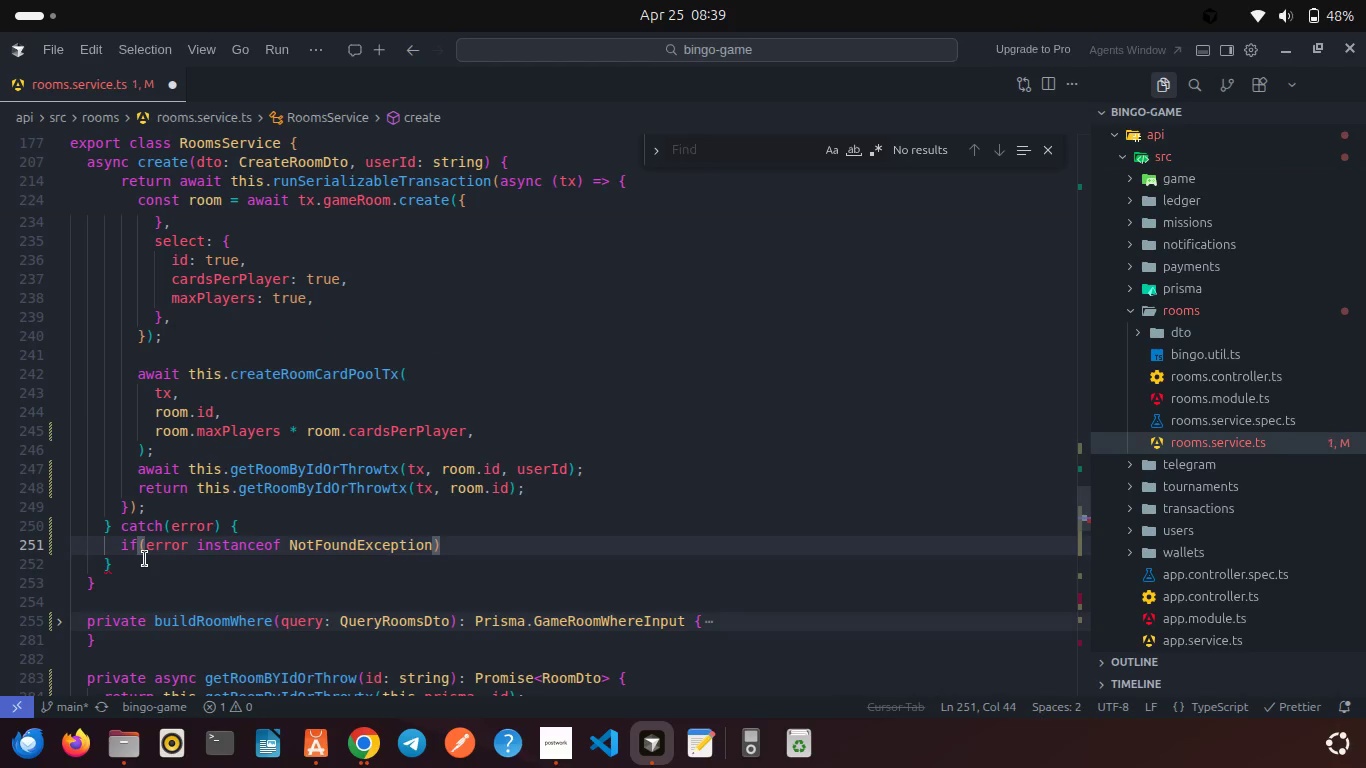 
type( || erro)
 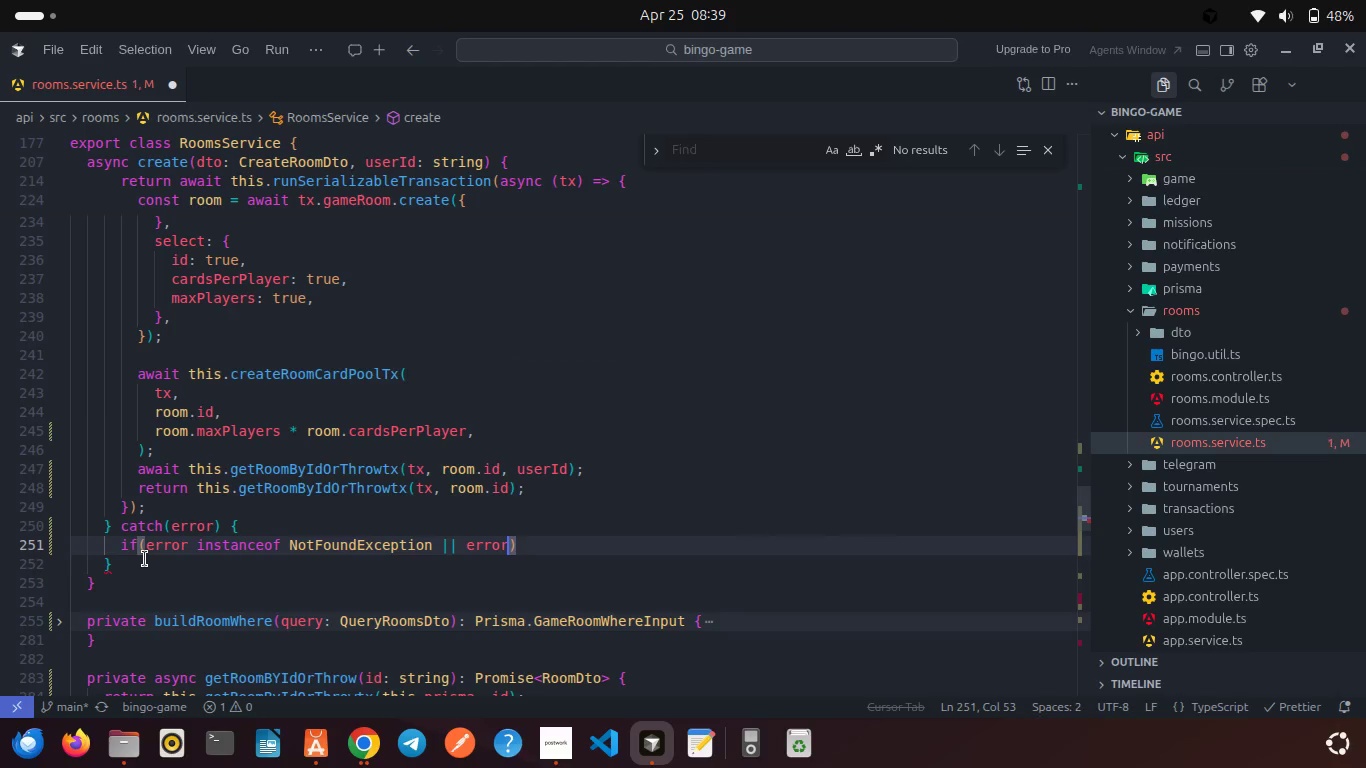 
 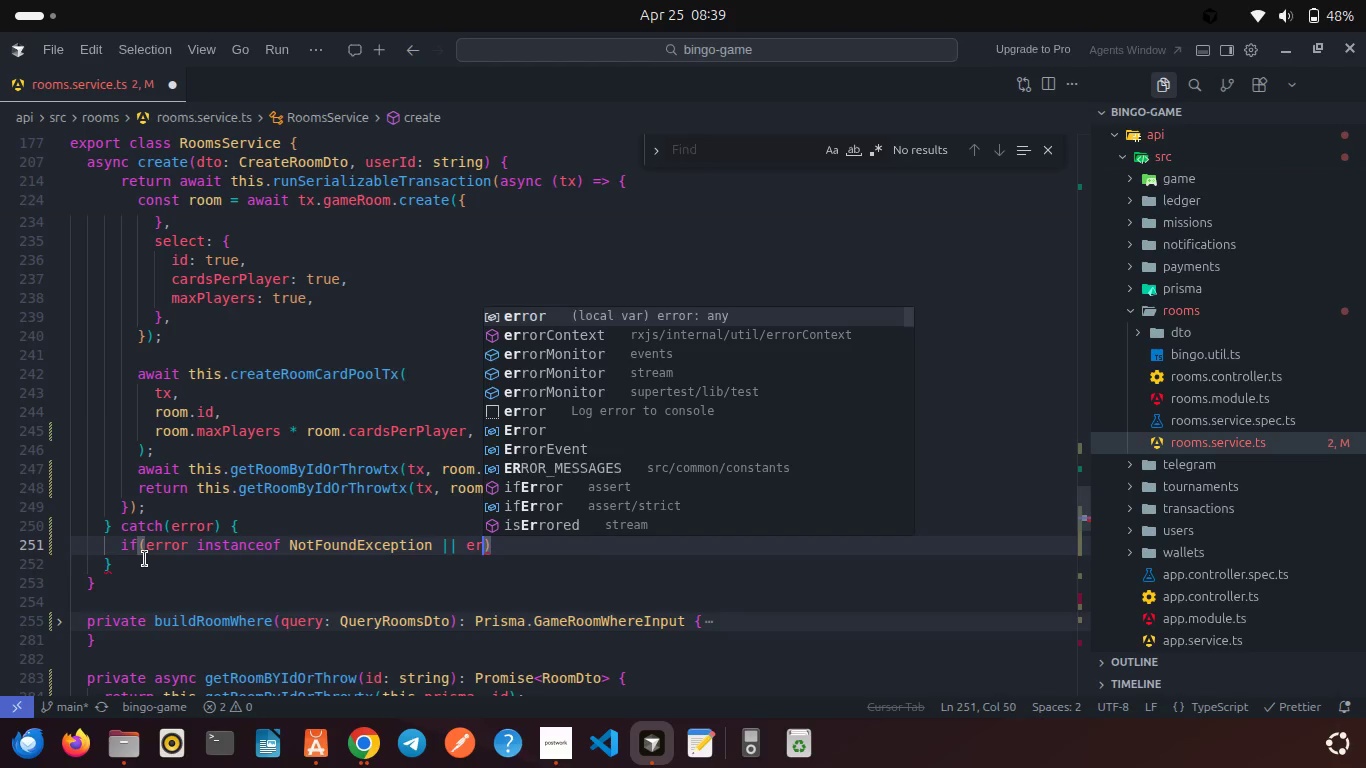 
key(Enter)
 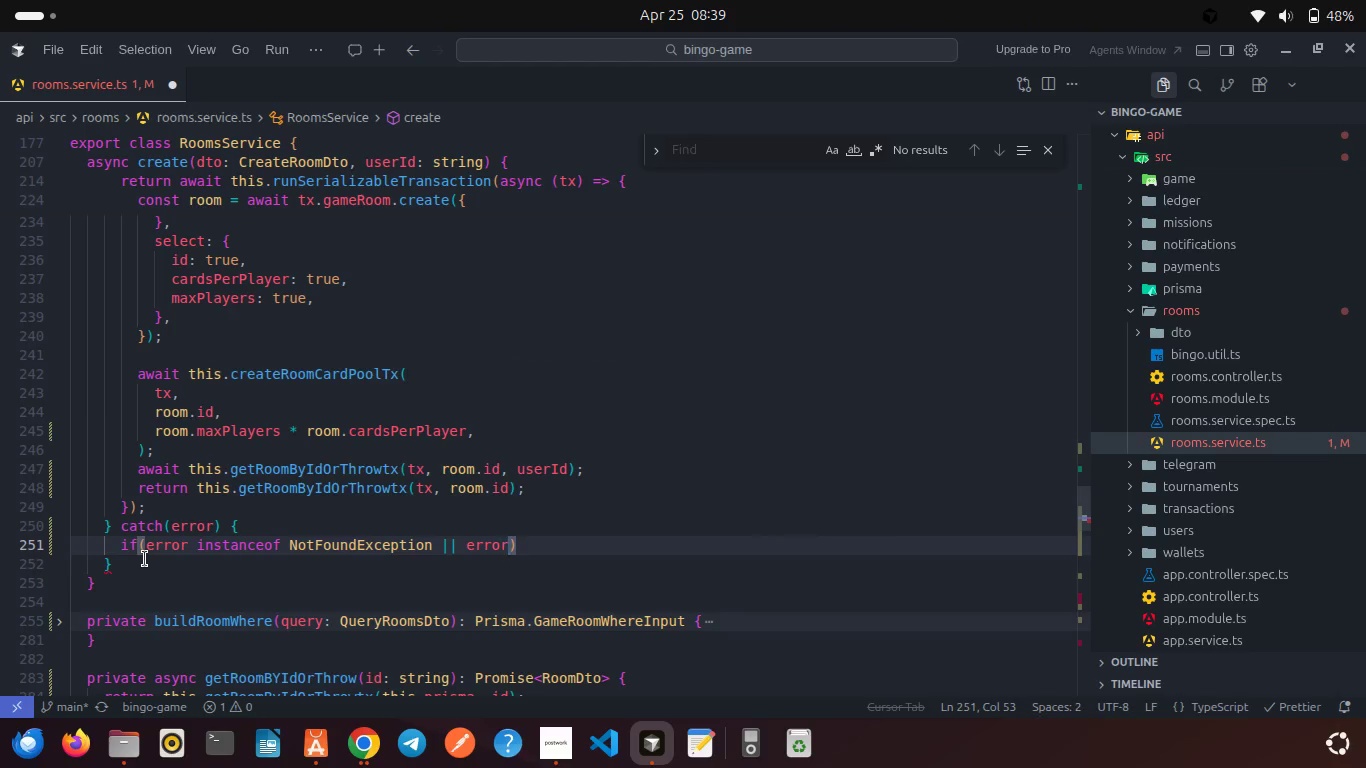 
type( inst)
 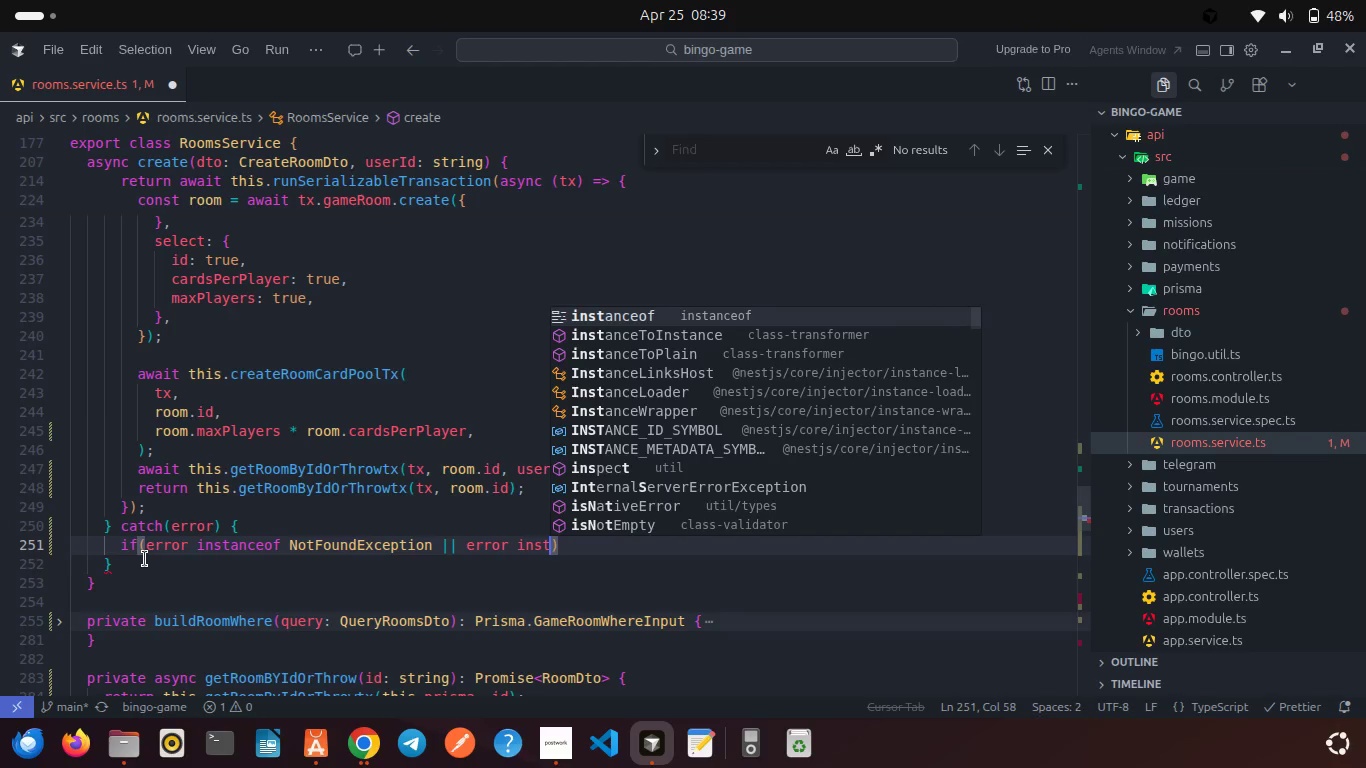 
key(Enter)
 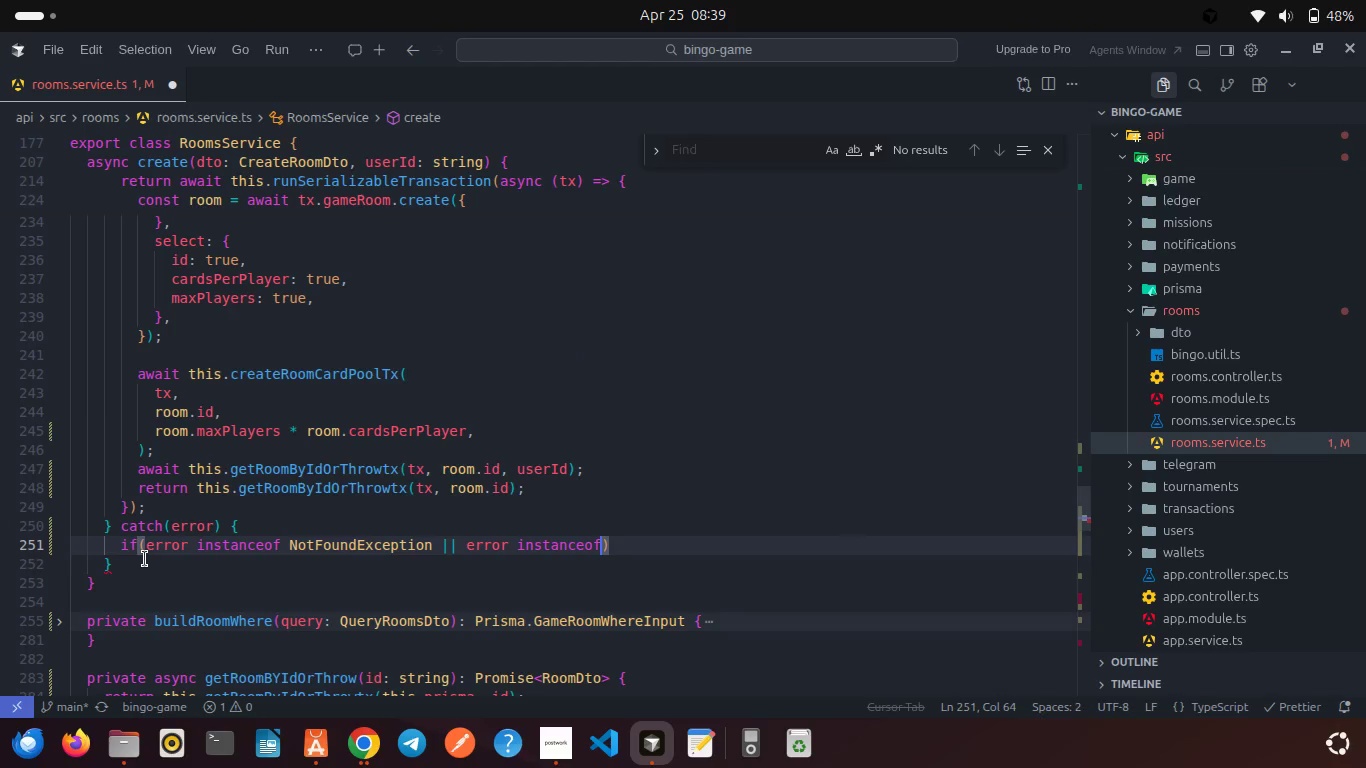 
type( Ba)
 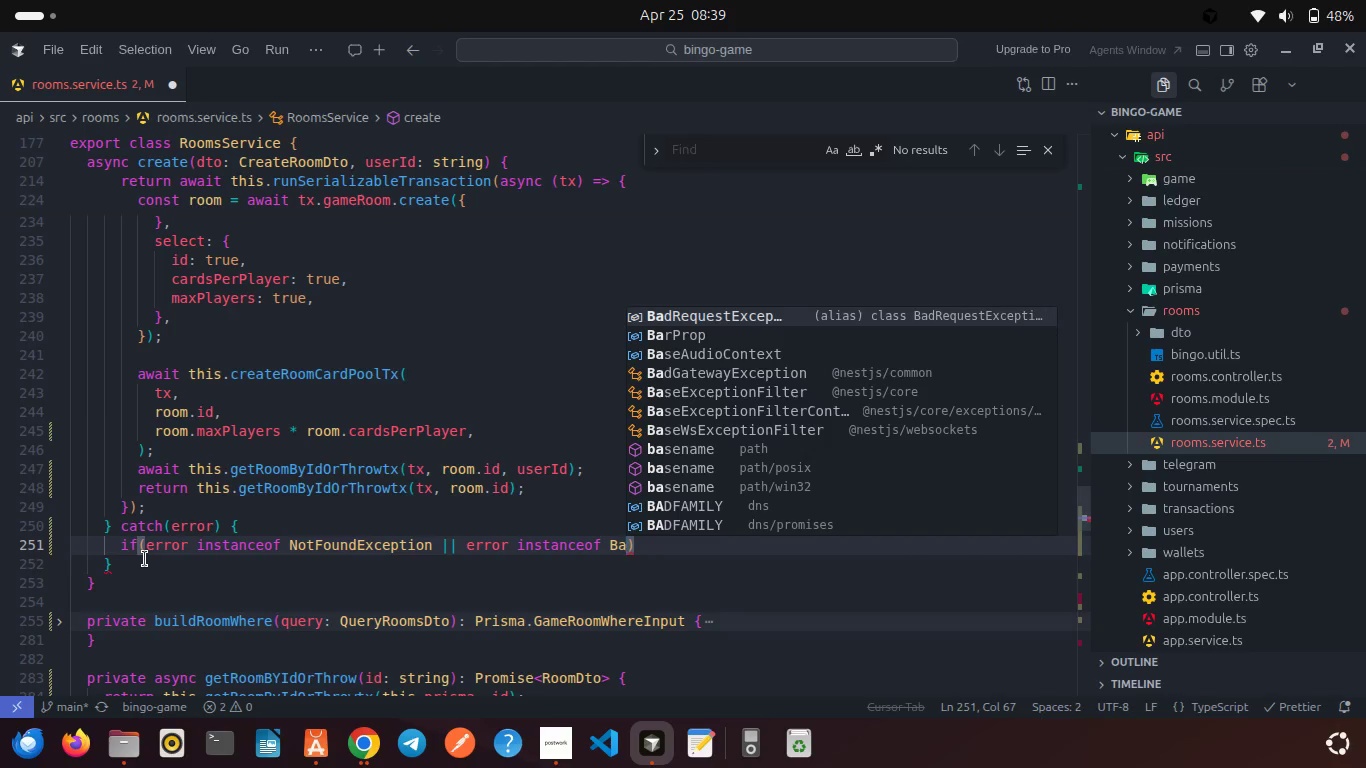 
key(Enter)
 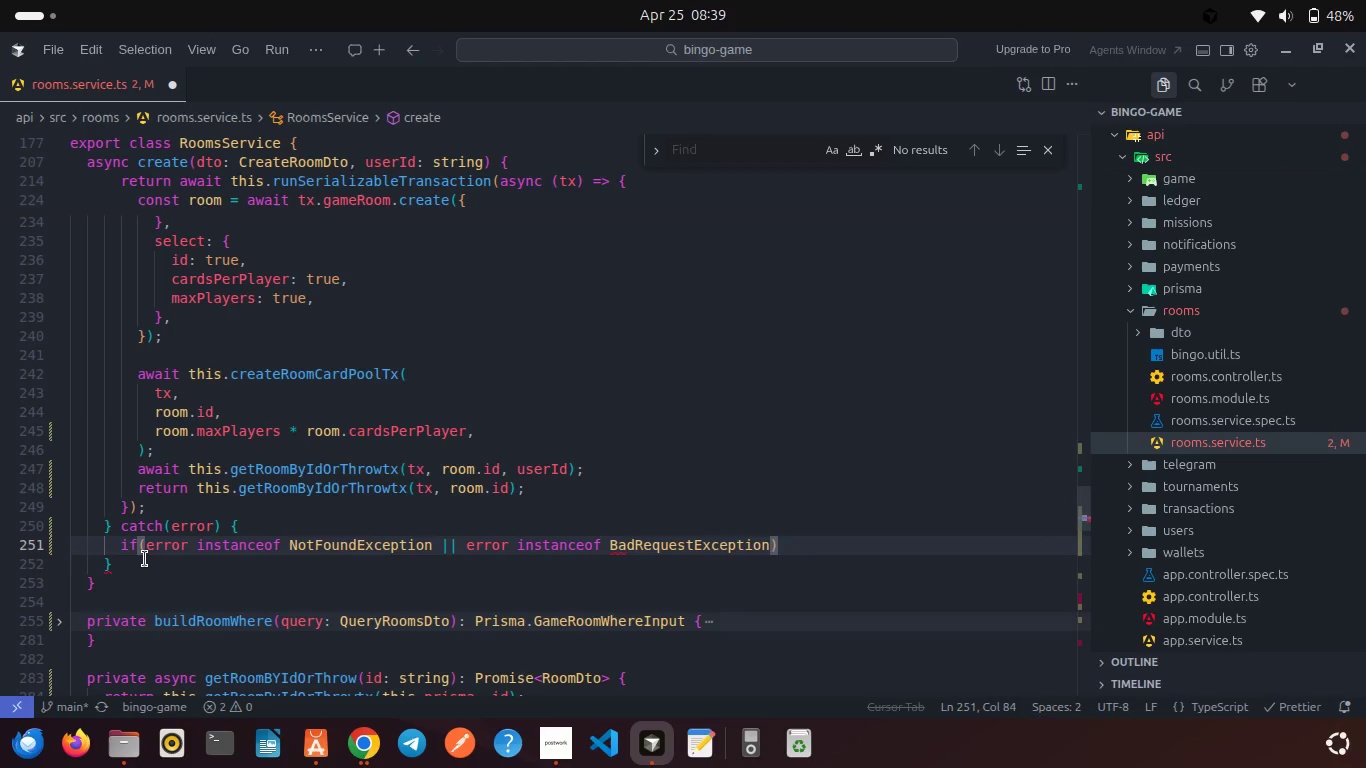 
type( || erro)
 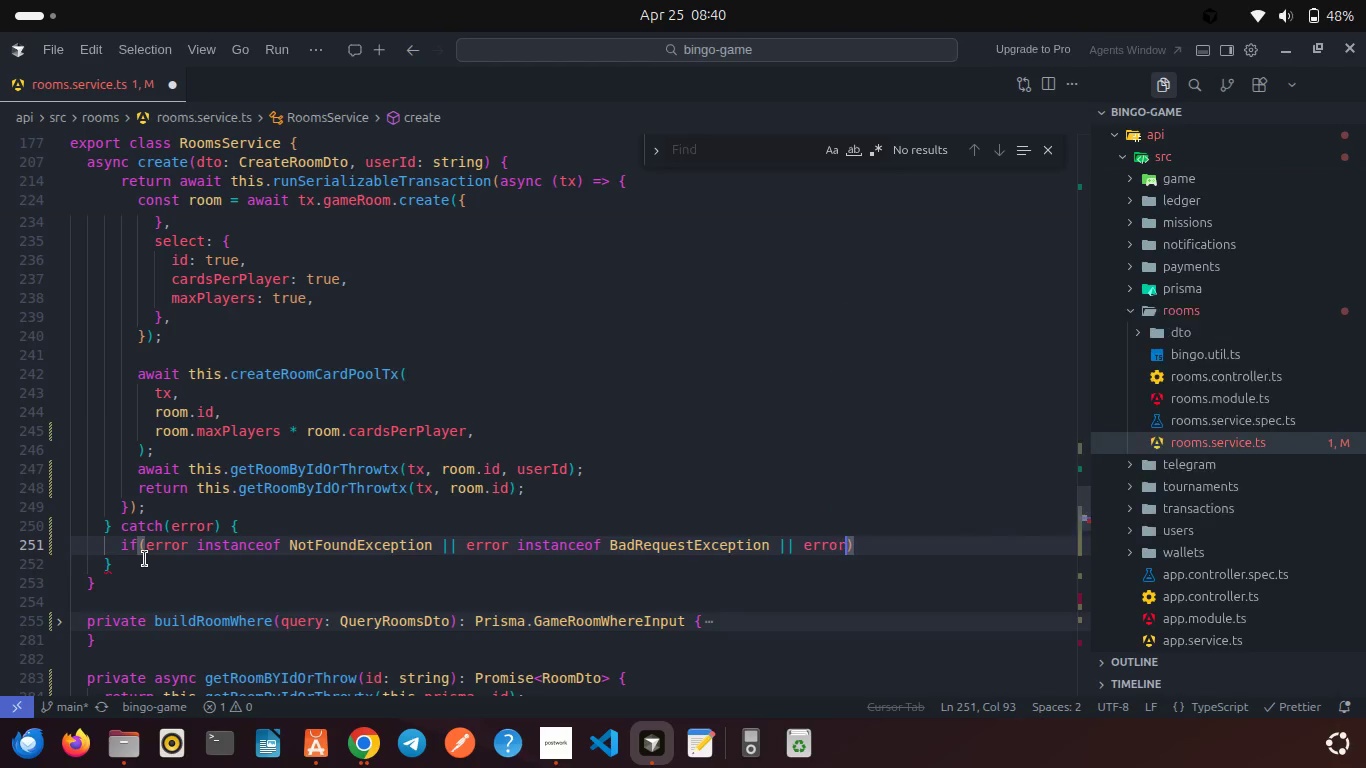 
 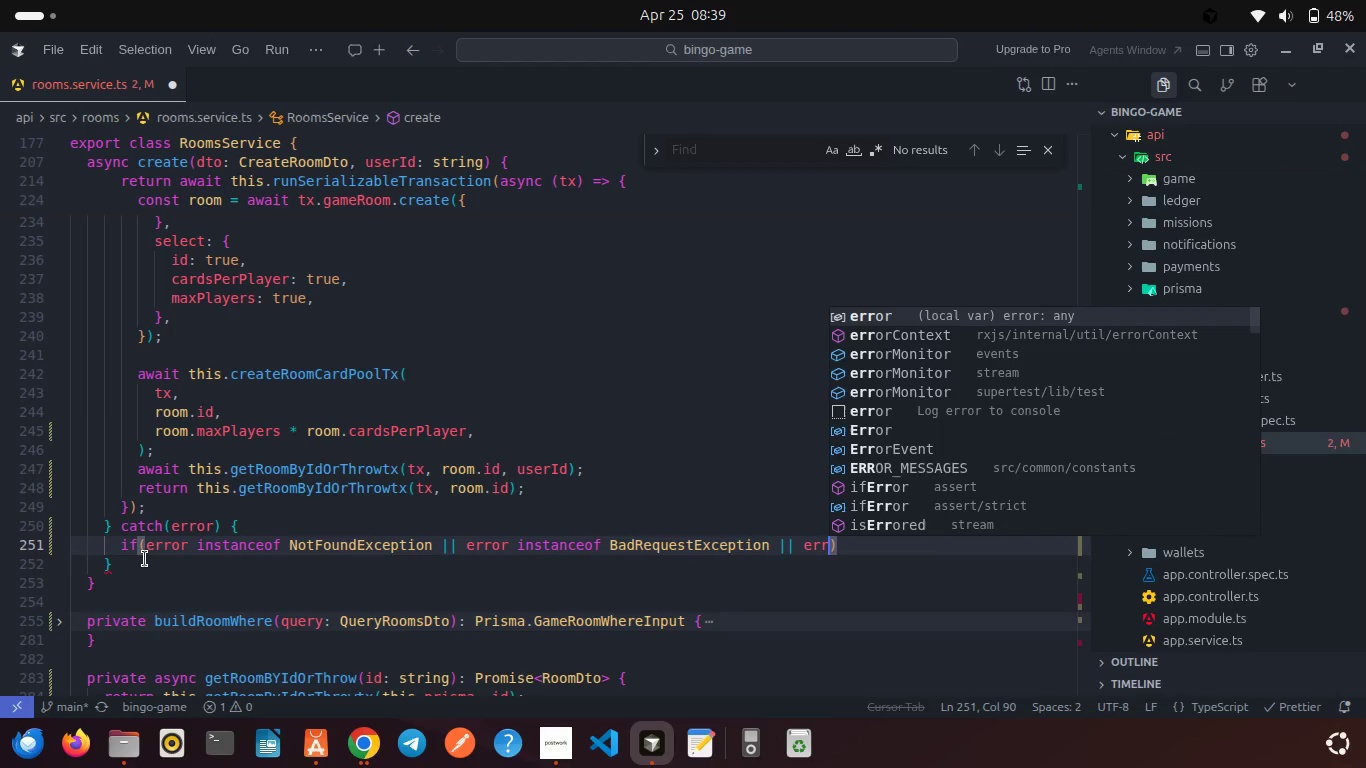 
key(Enter)
 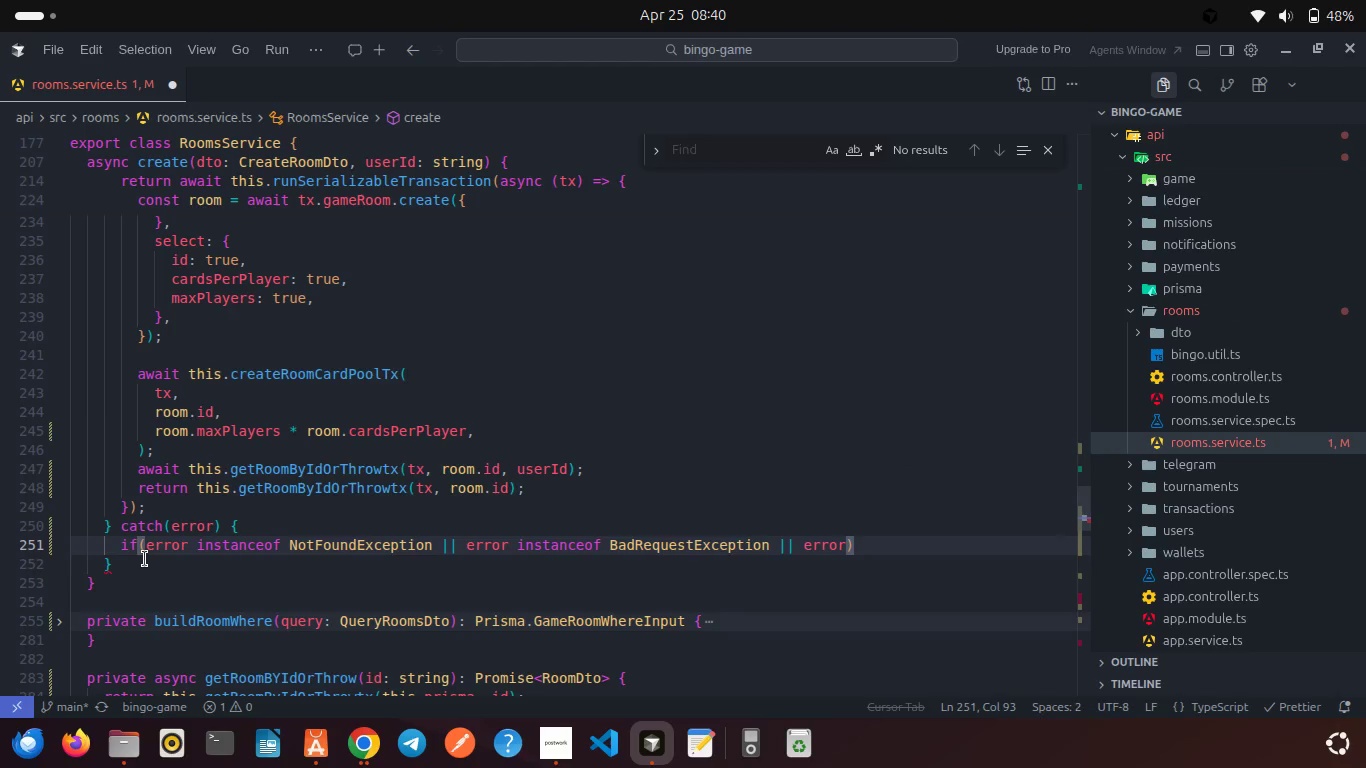 
type( inst)
 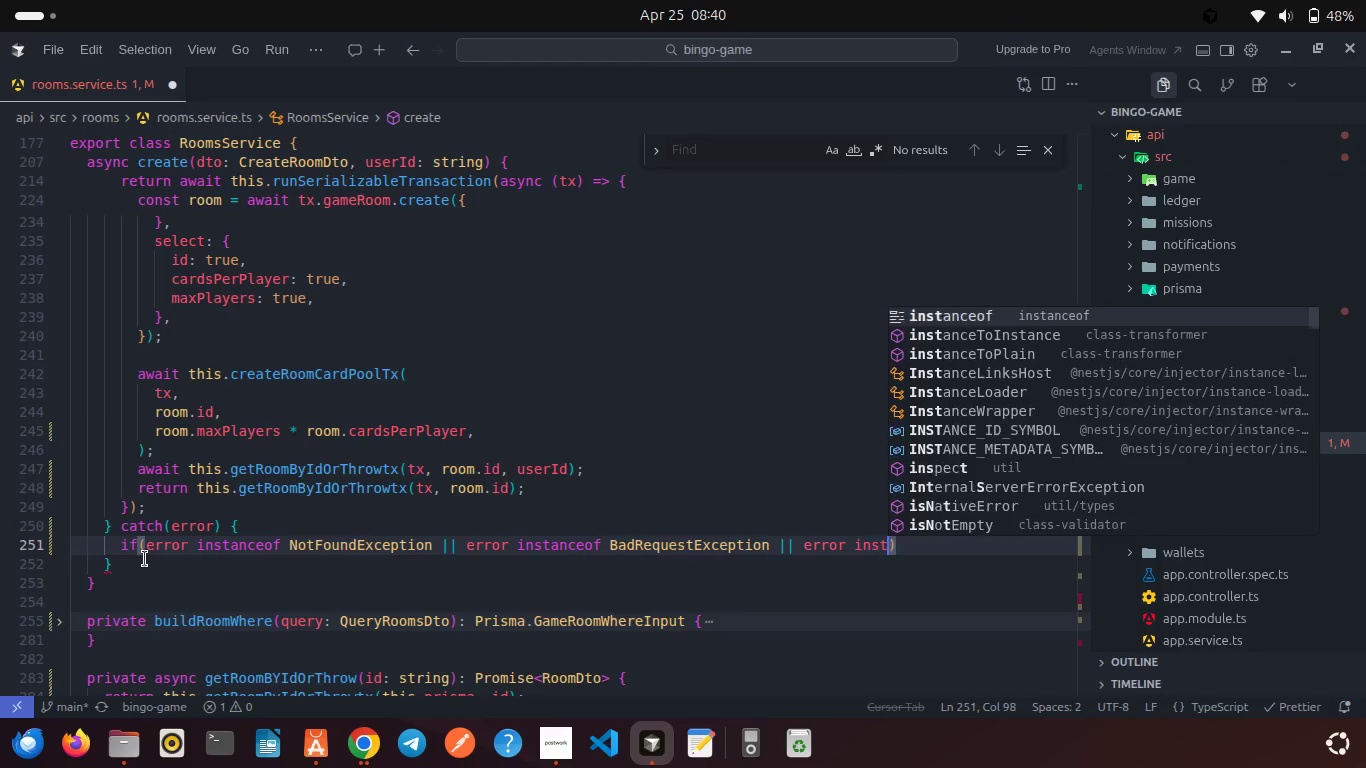 
key(Enter)
 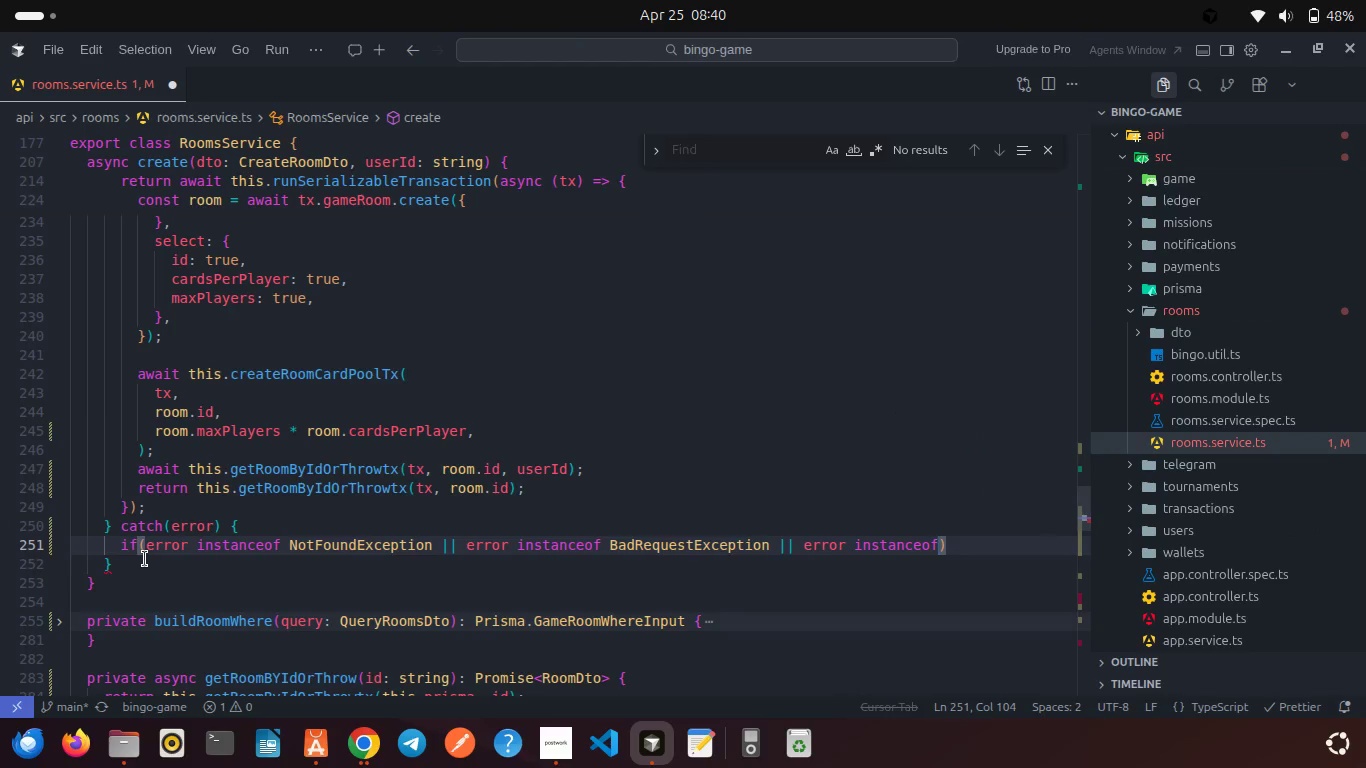 
type( Forbi)
 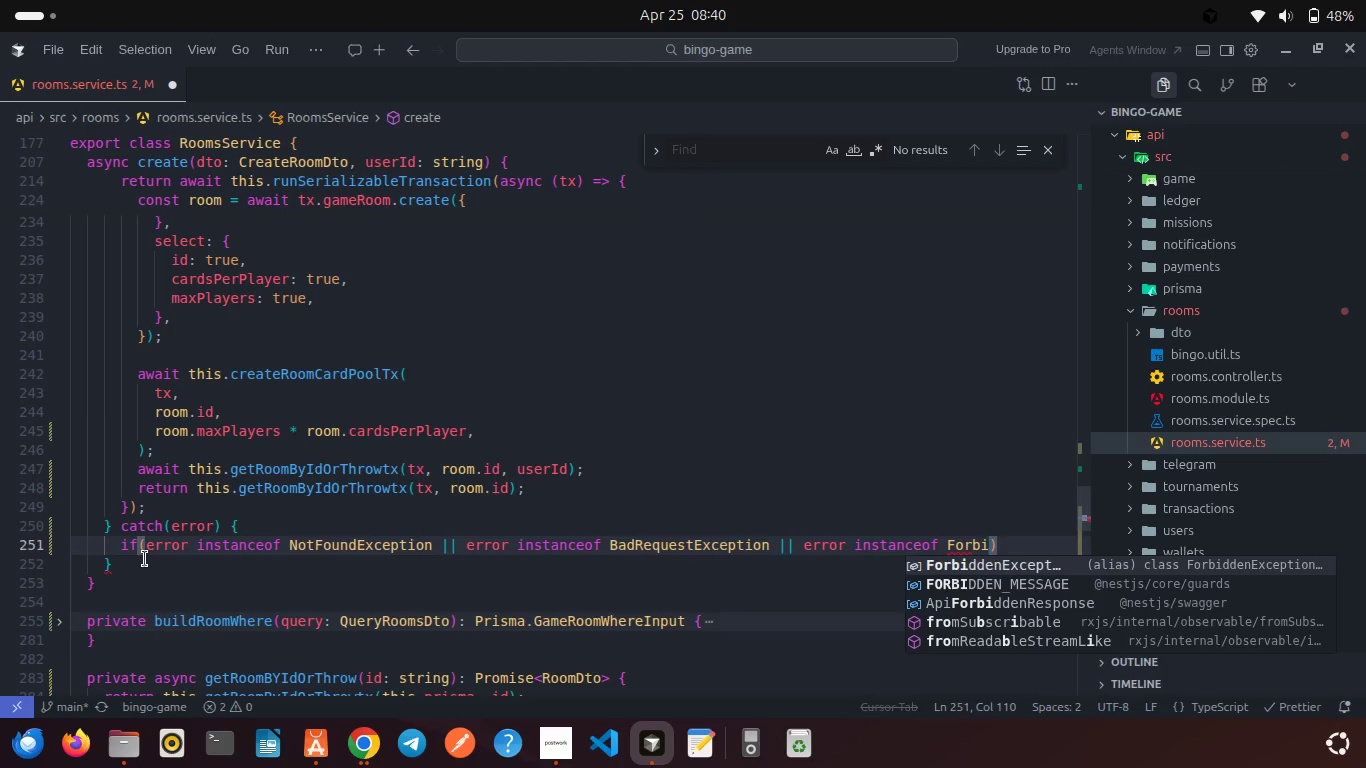 
 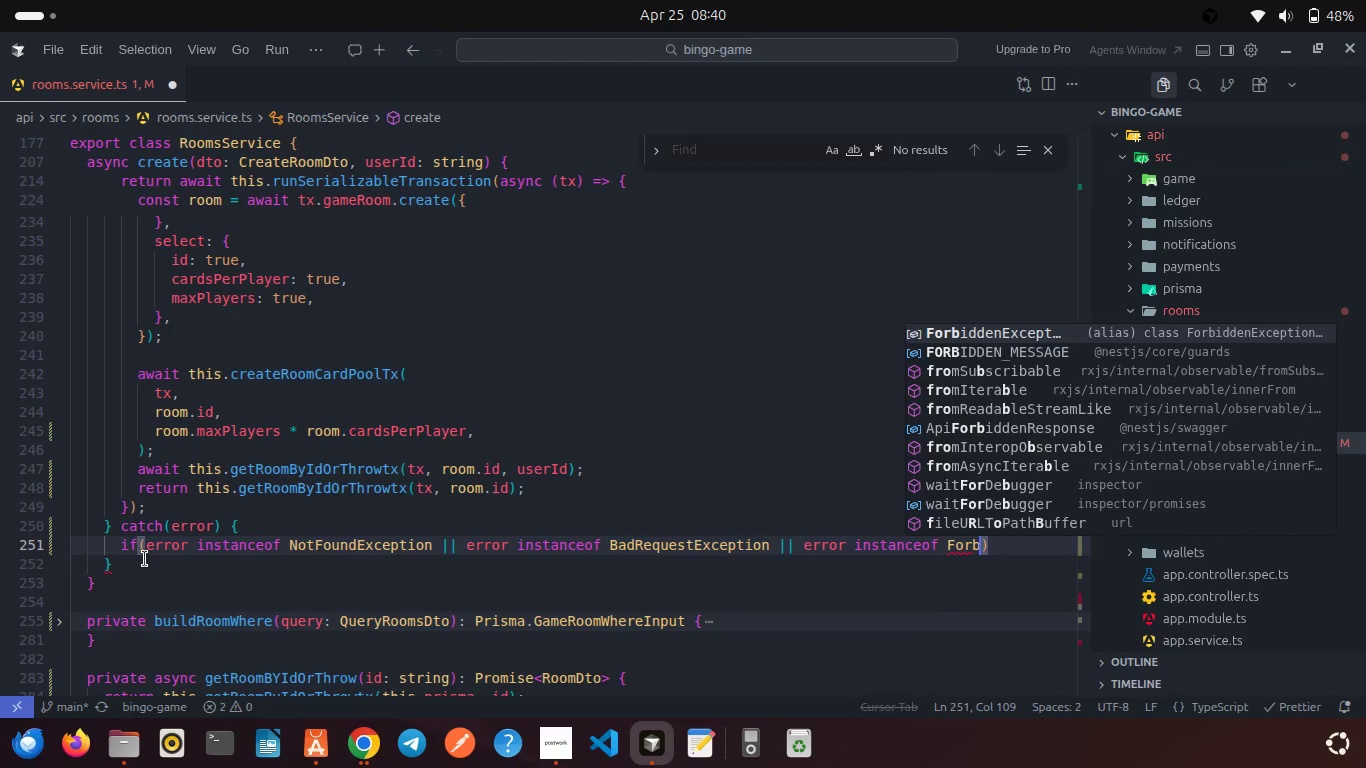 
key(Enter)
 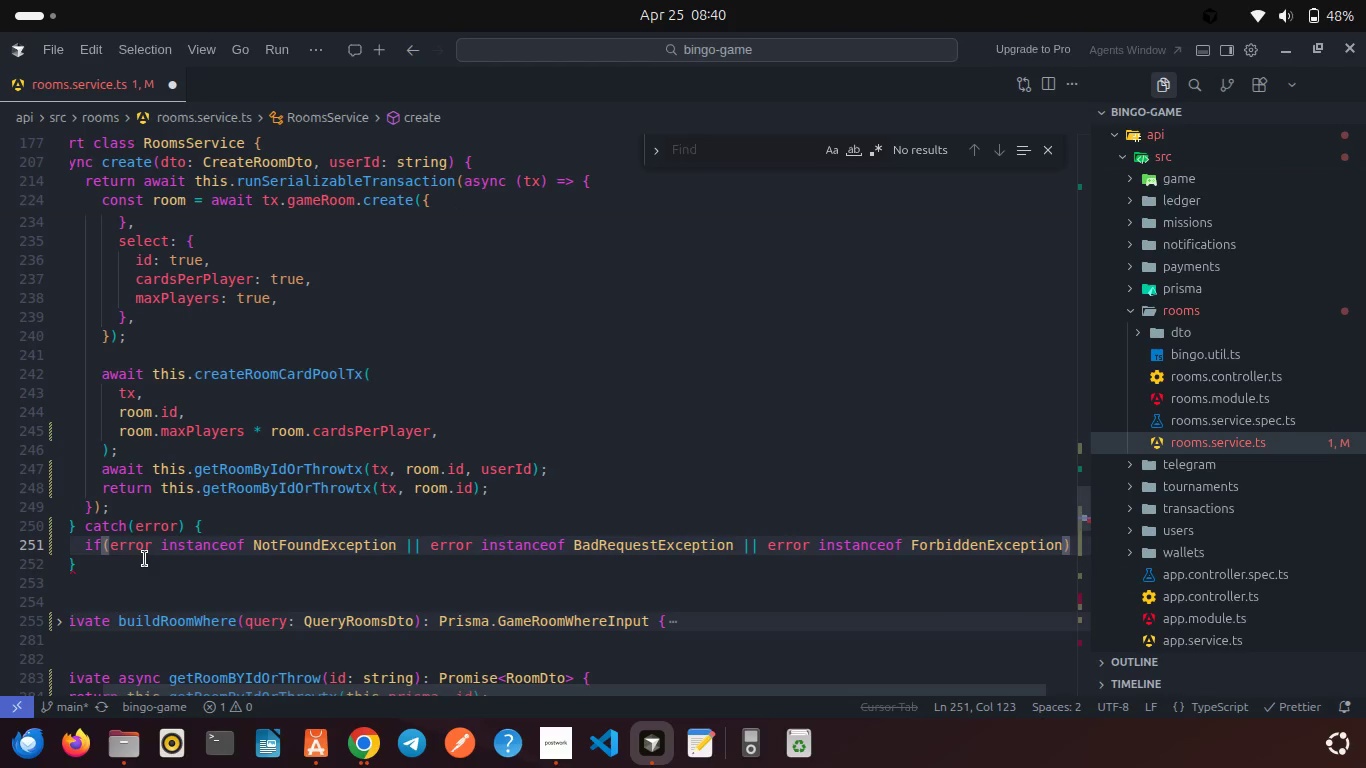 
key(ArrowRight)
 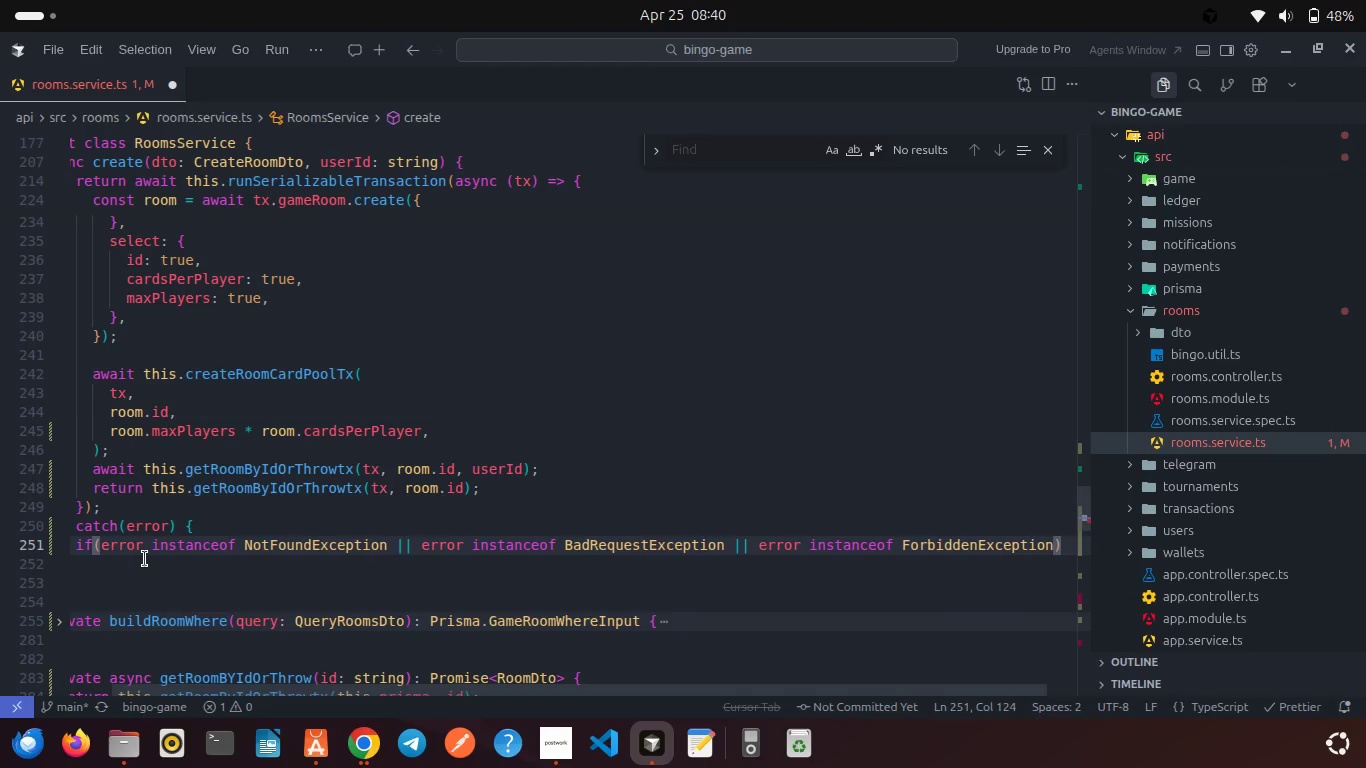 
key(Shift+ShiftRight)
 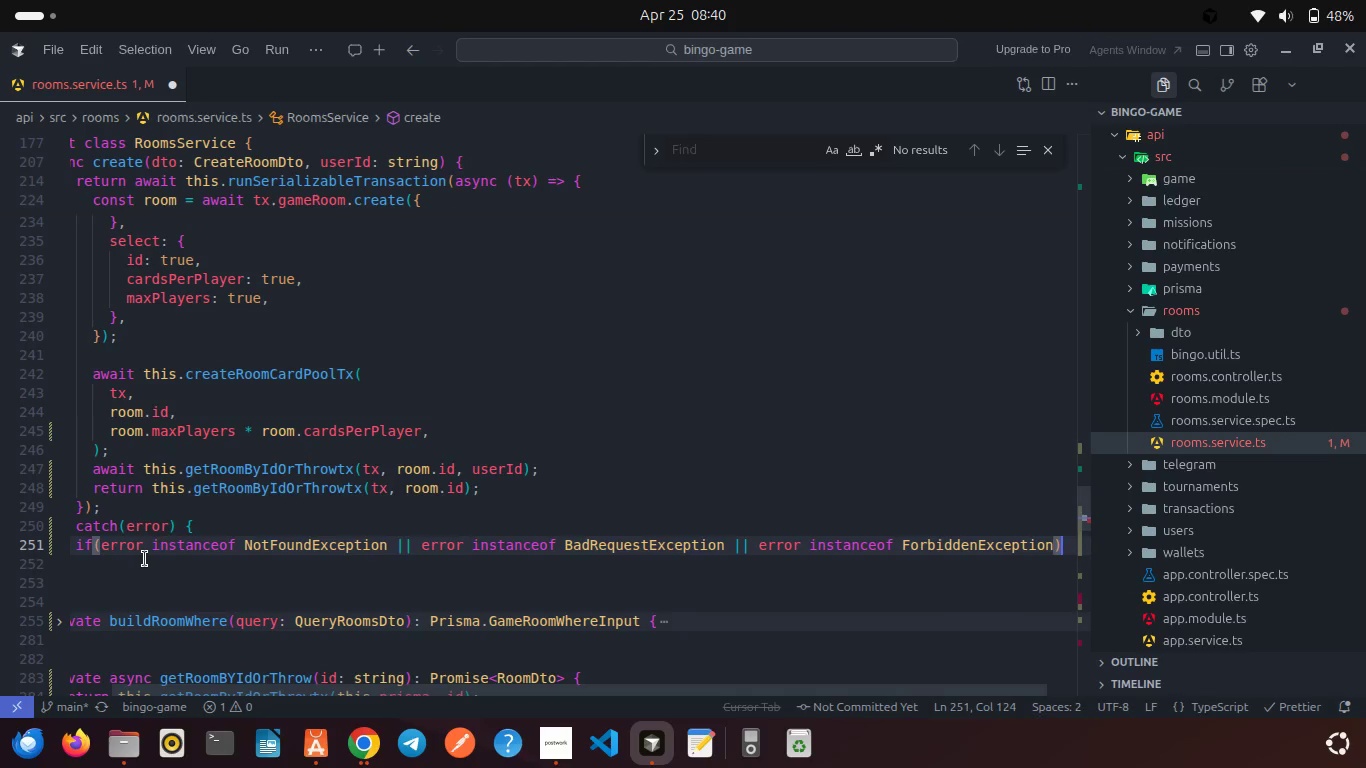 
key(Shift+BracketLeft)
 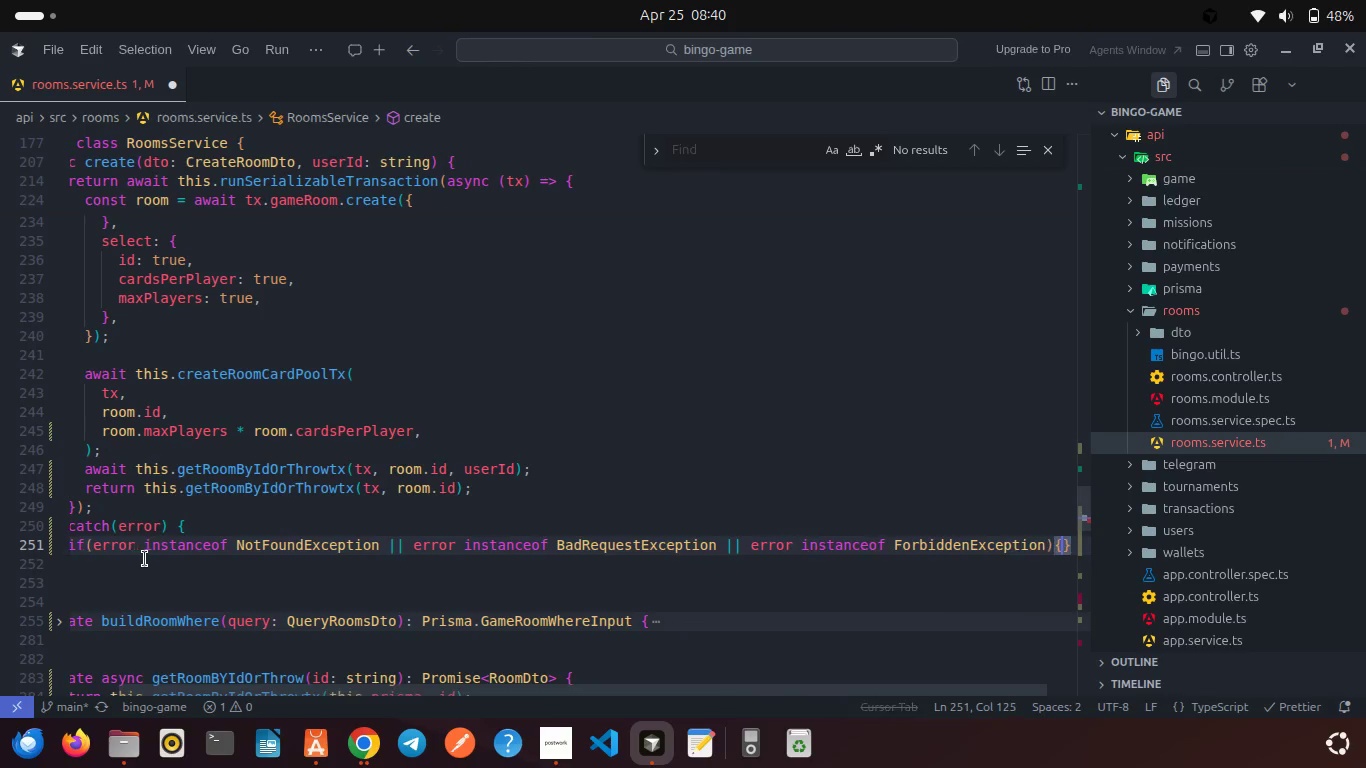 
key(Enter)
 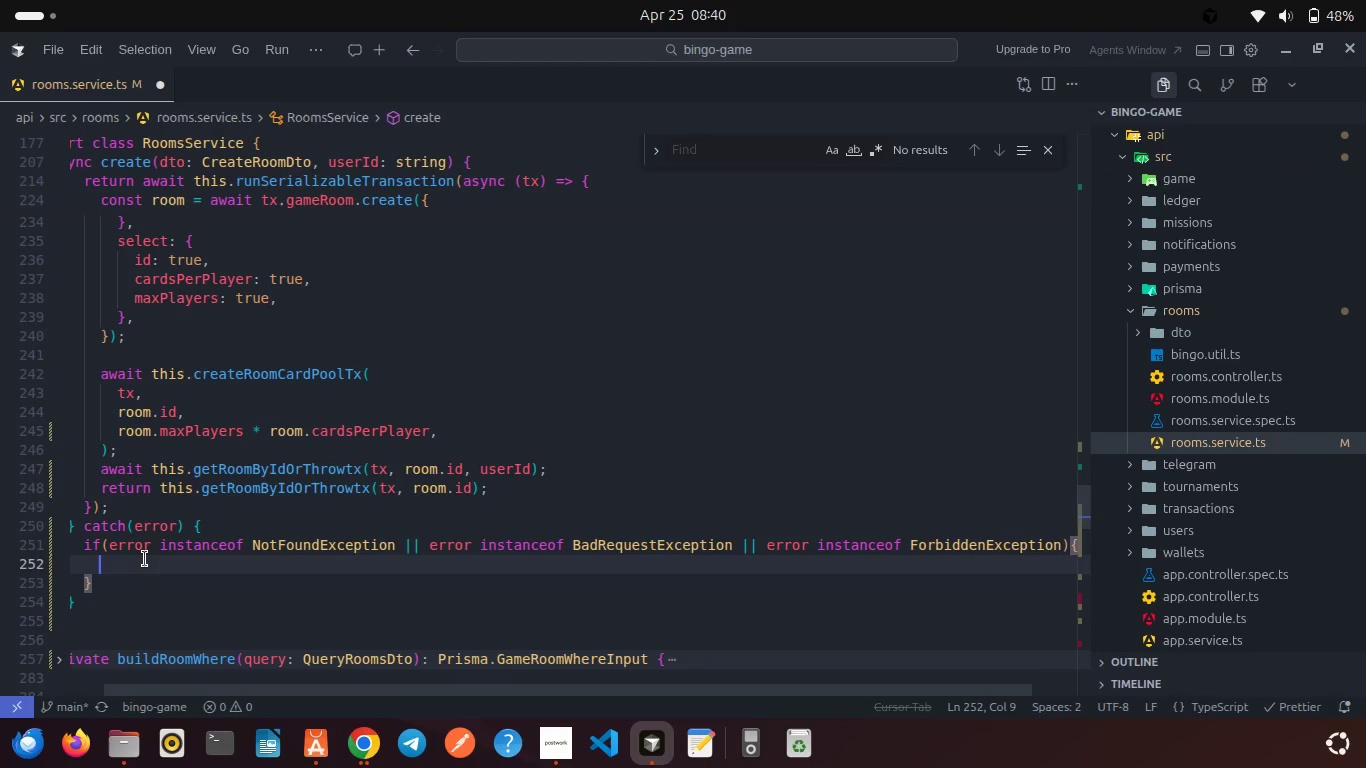 
type(thr)
 